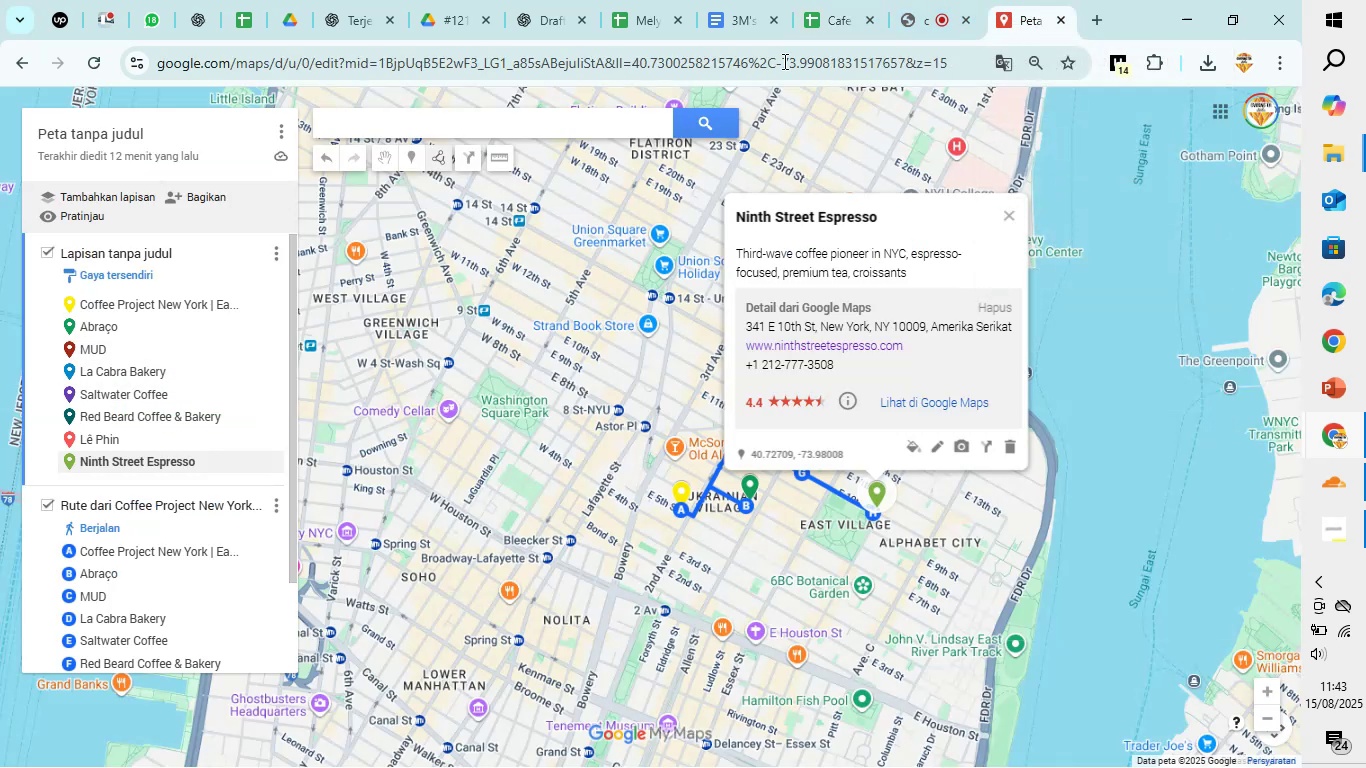 
left_click([848, 1])
 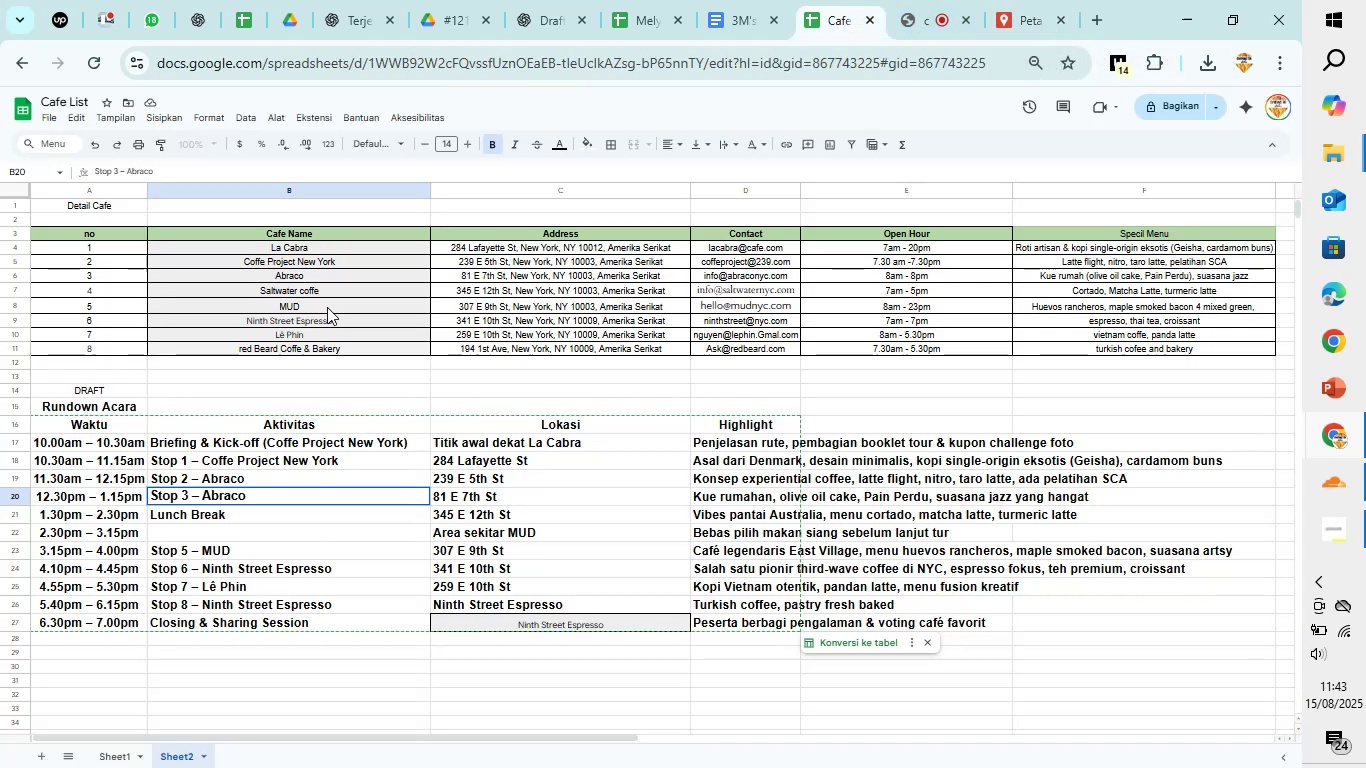 
left_click([327, 306])
 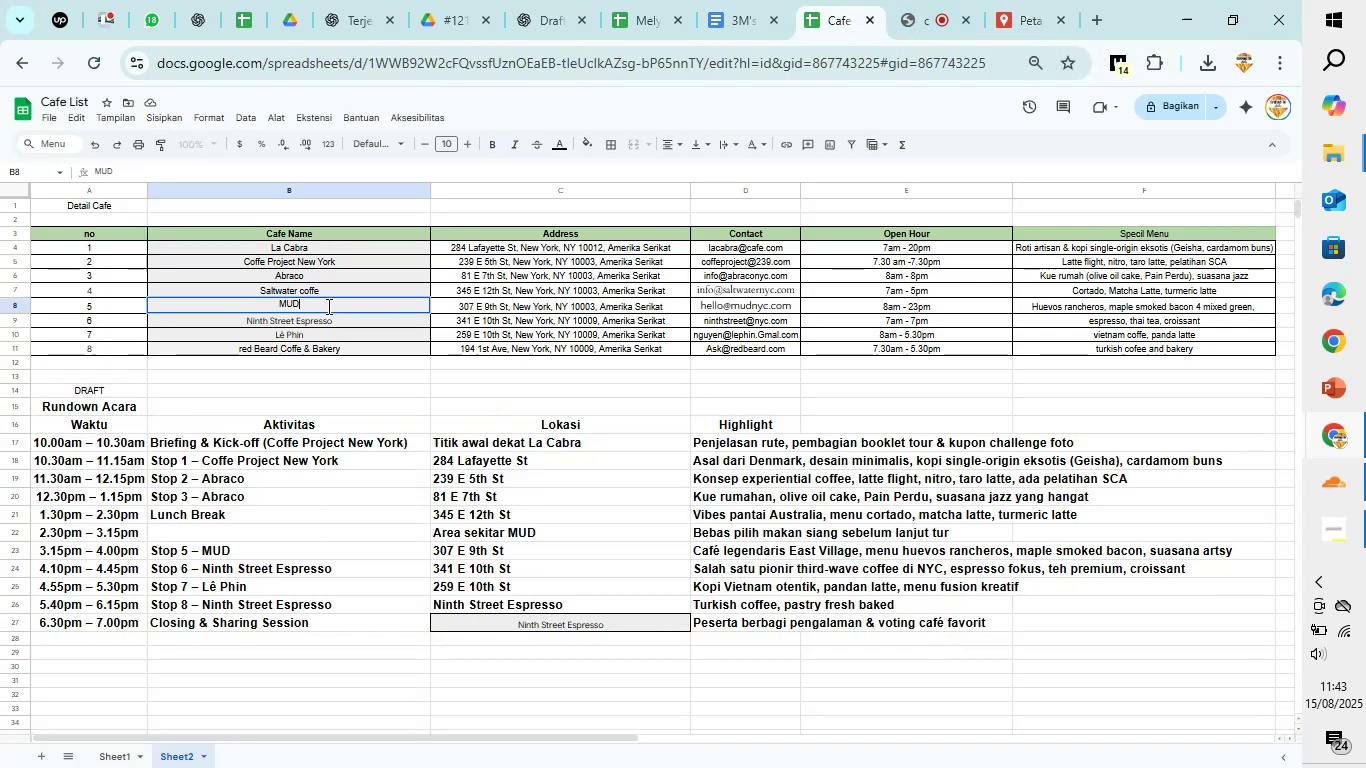 
hold_key(key=ControlLeft, duration=1.53)
 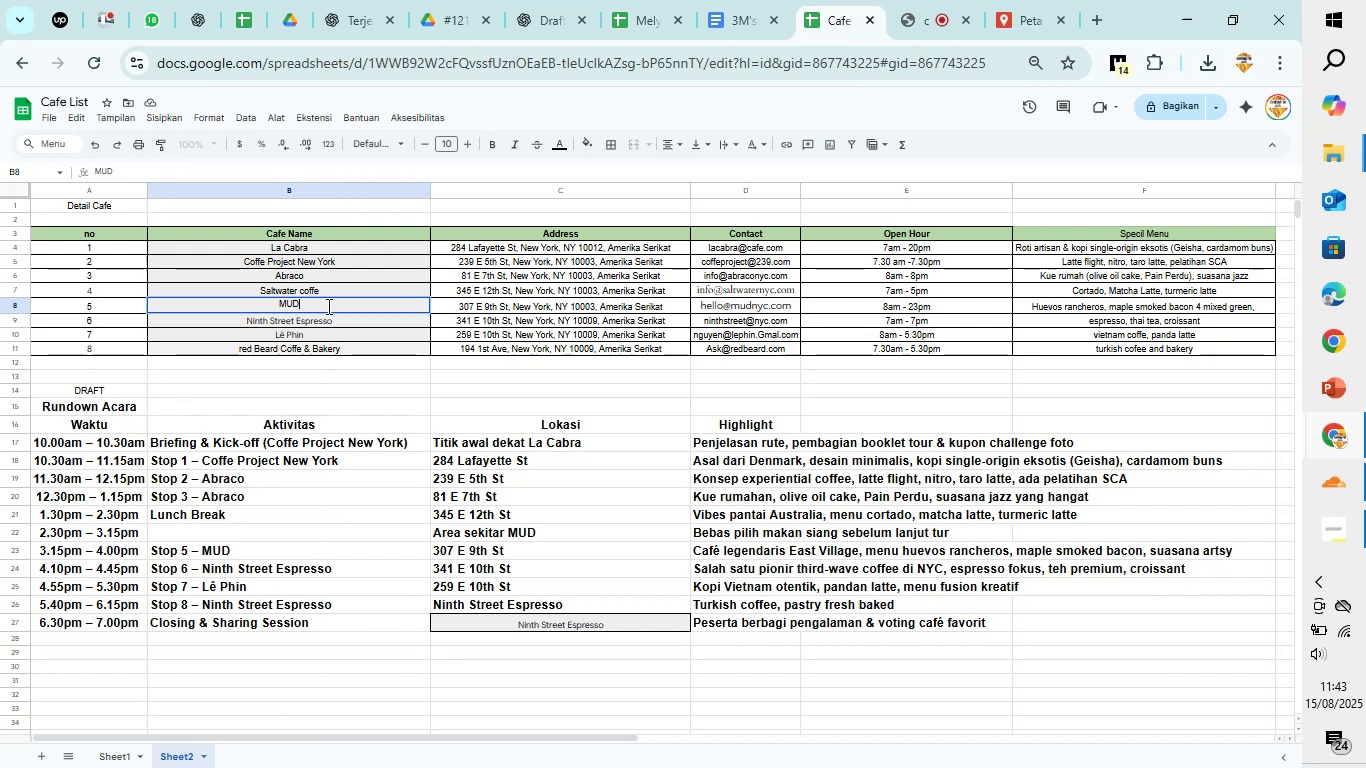 
key(Control+C)
 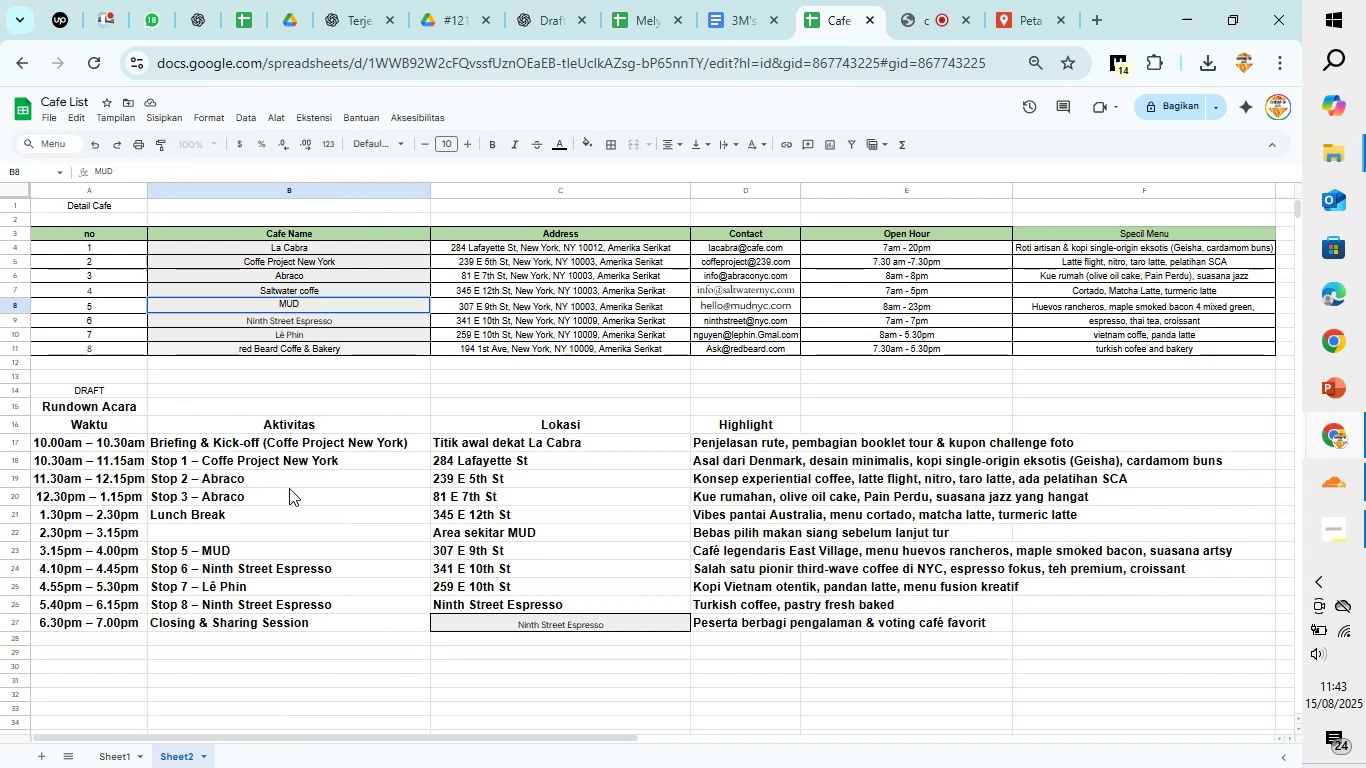 
left_click([288, 490])
 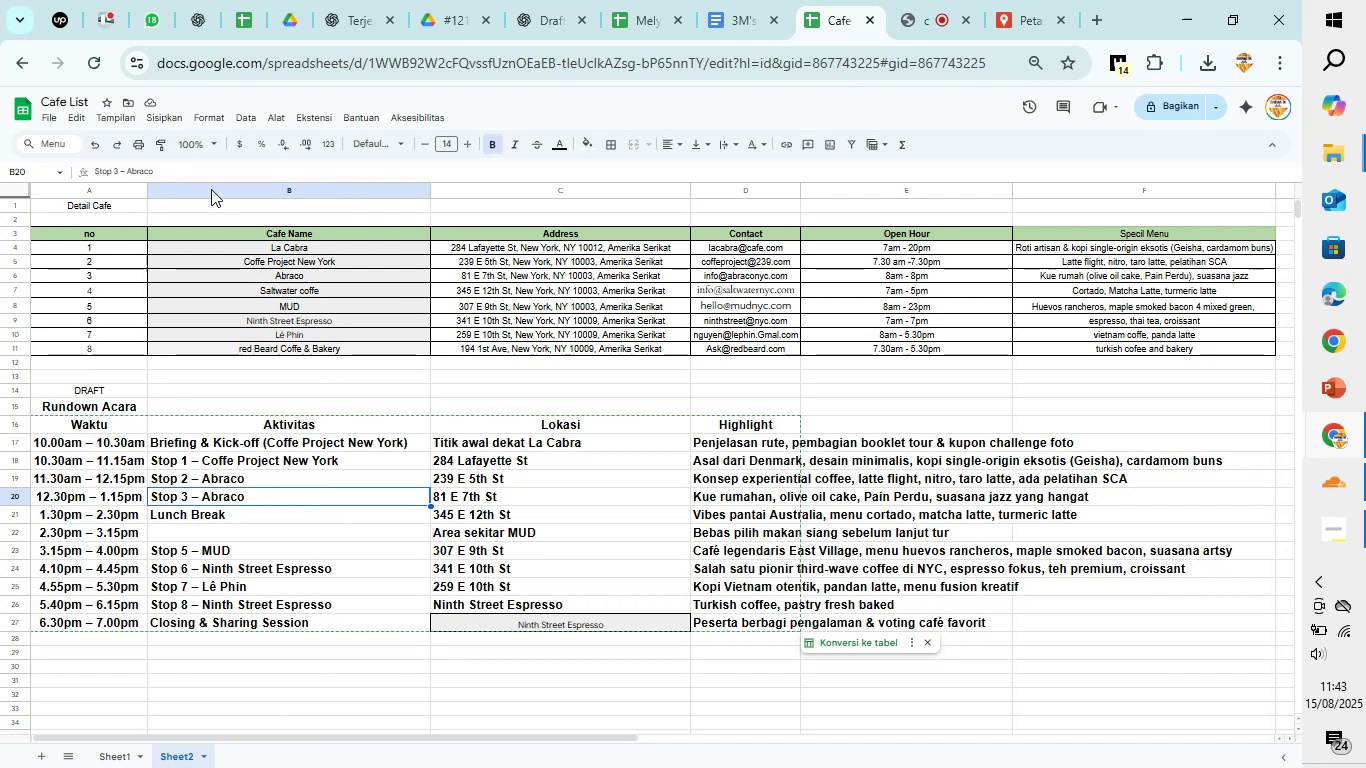 
left_click_drag(start_coordinate=[168, 167], to_coordinate=[129, 168])
 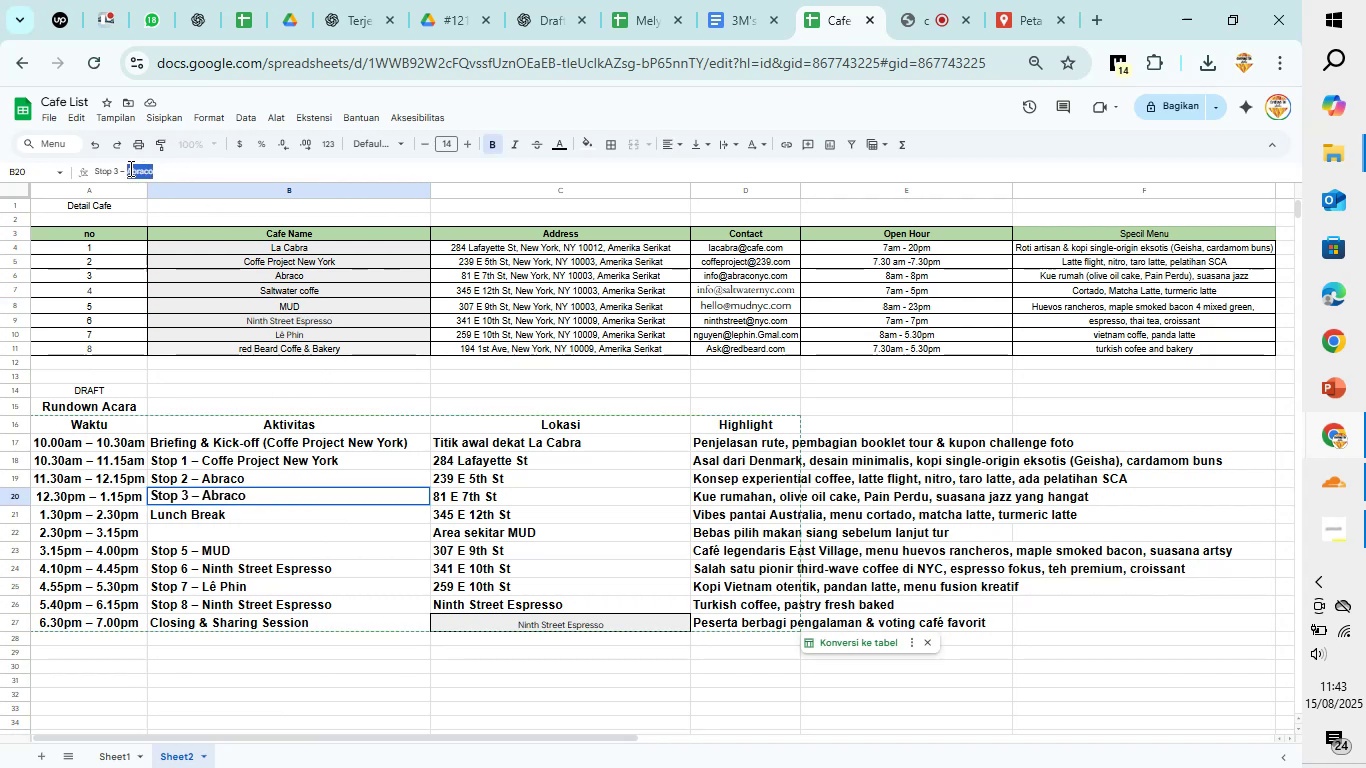 
key(Control+V)
 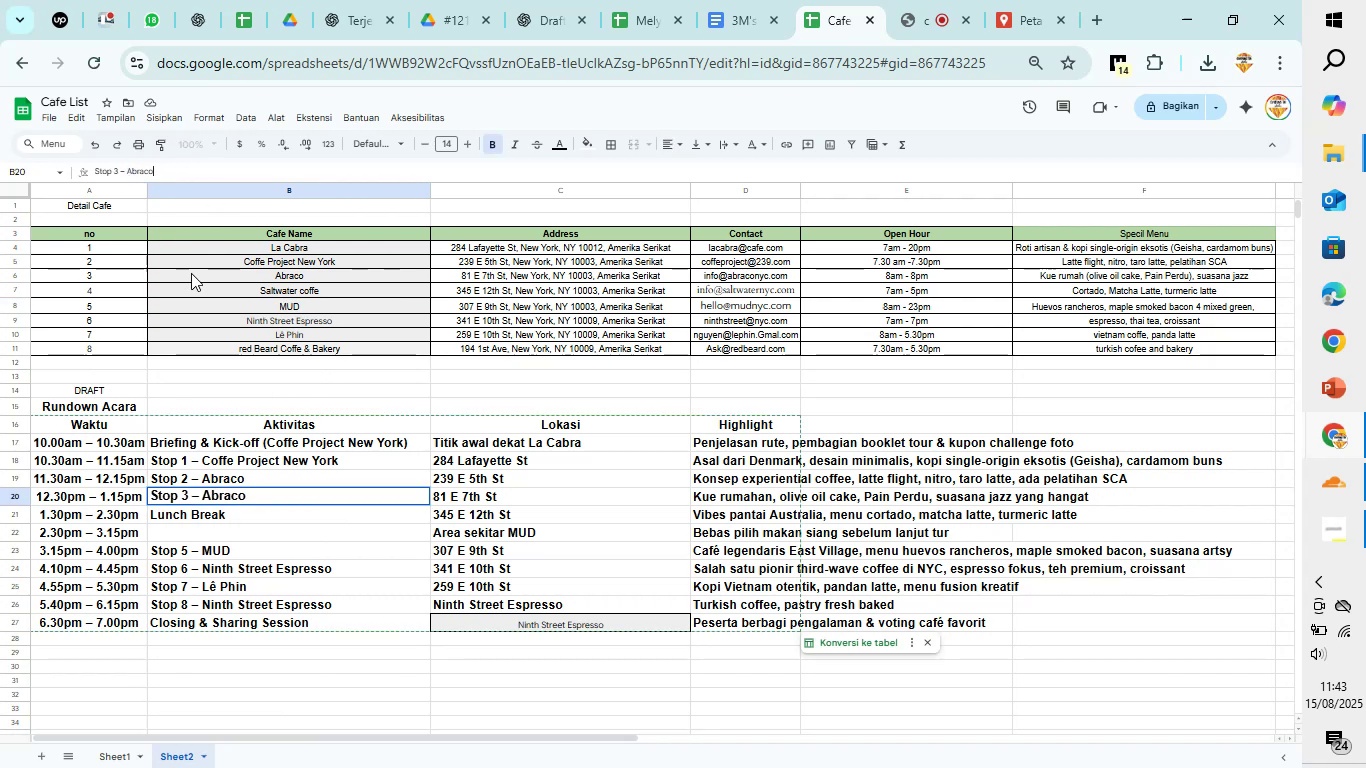 
key(Backspace)
key(Backspace)
key(Backspace)
key(Backspace)
key(Backspace)
key(Backspace)
type(MUD)
 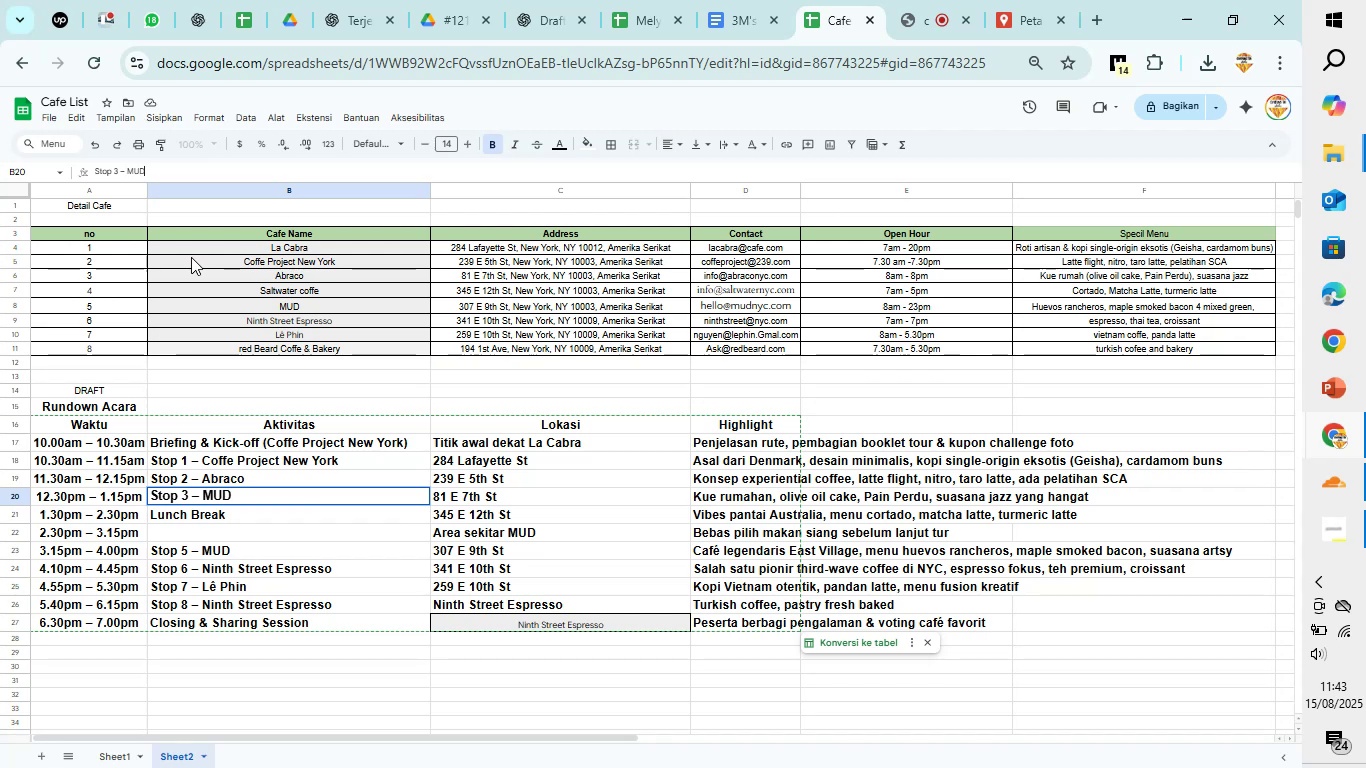 
left_click([274, 534])
 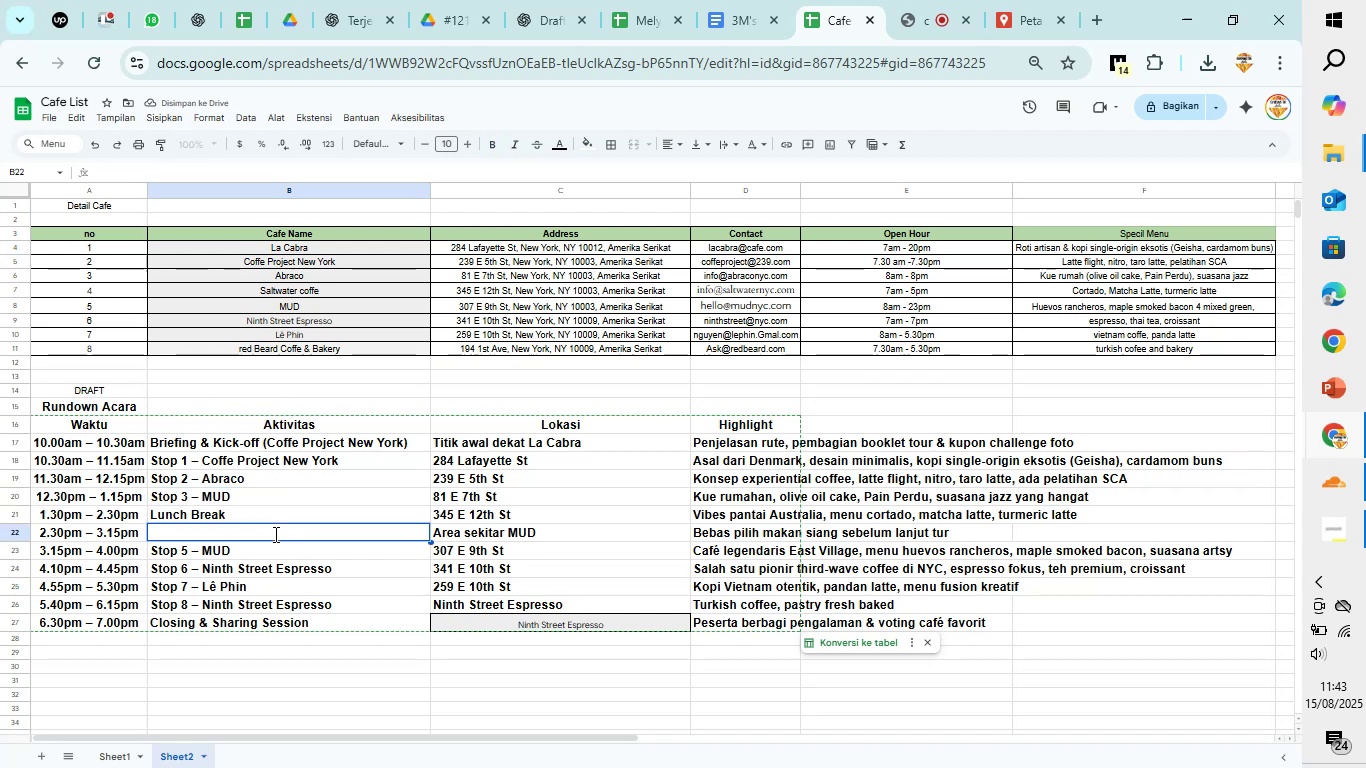 
wait(9.06)
 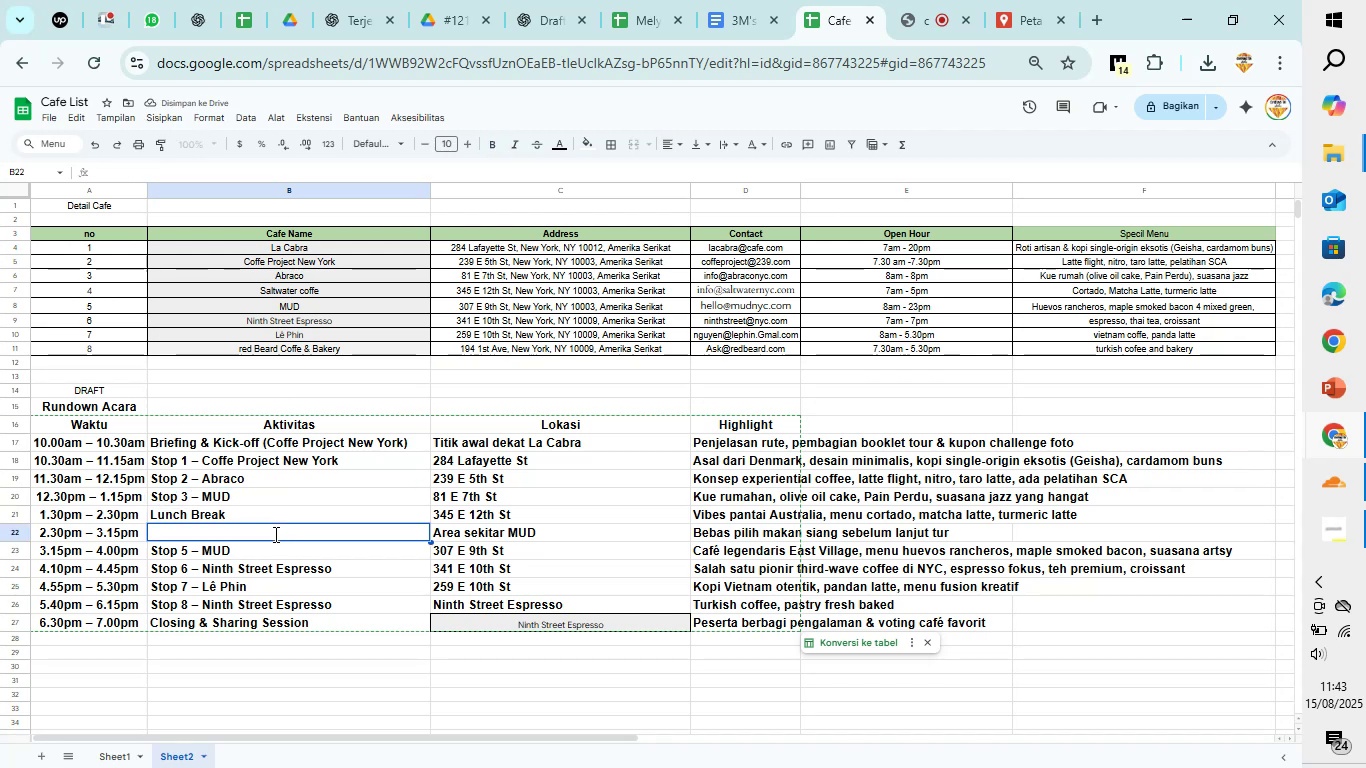 
left_click([275, 550])
 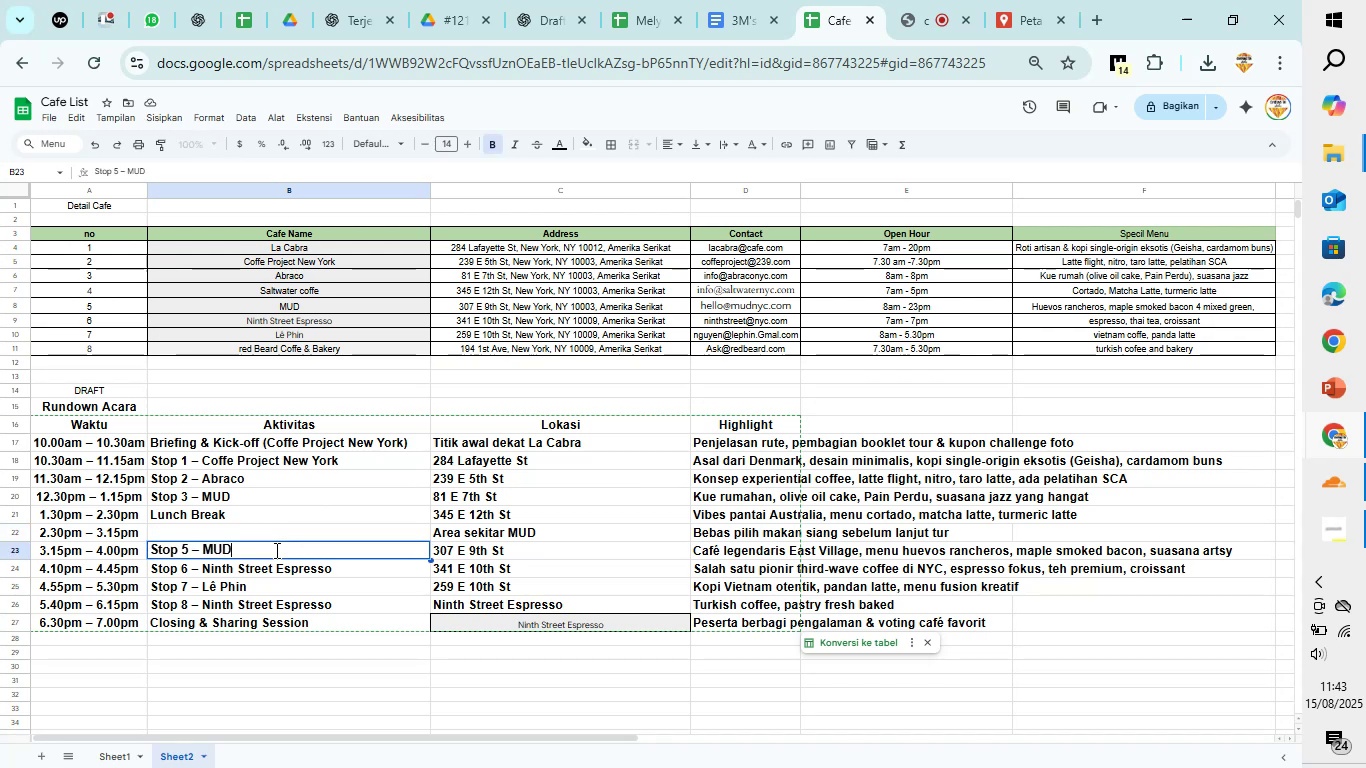 
wait(5.89)
 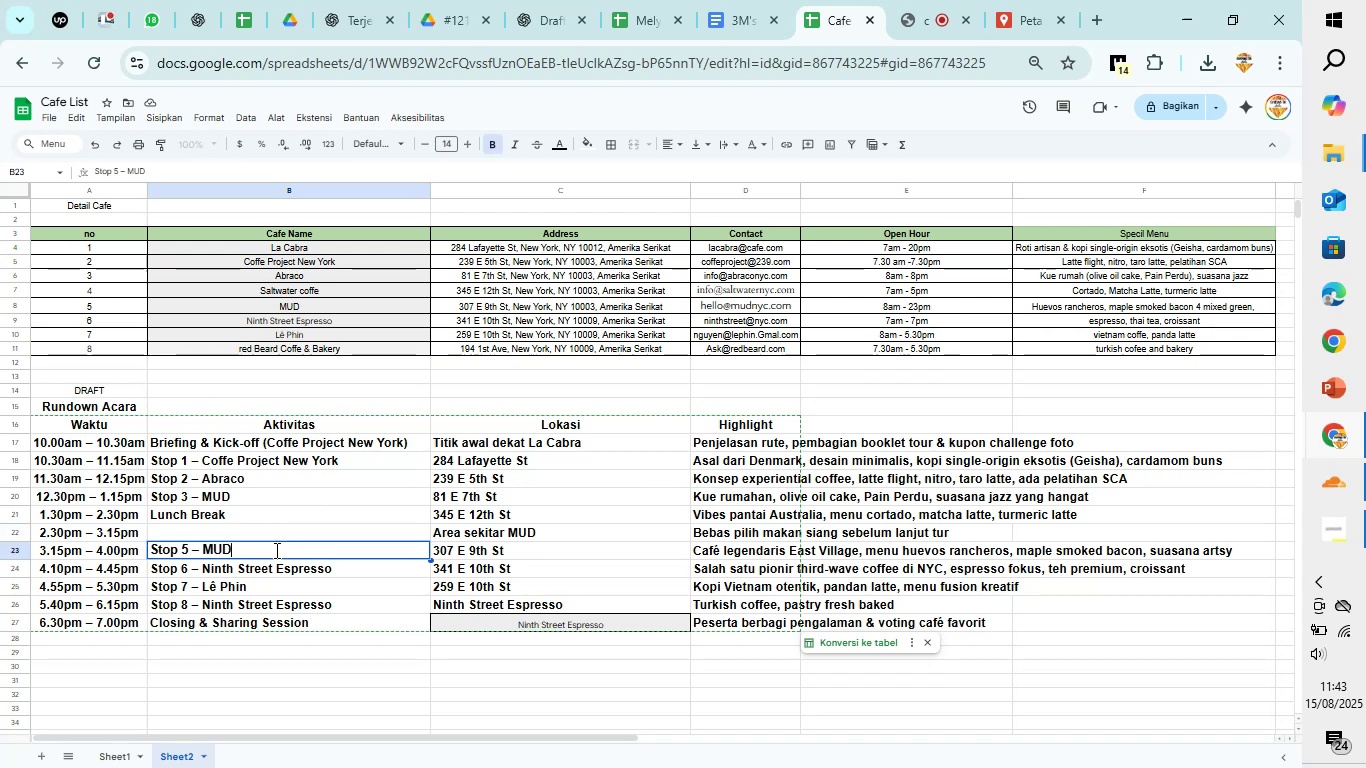 
left_click([286, 538])
 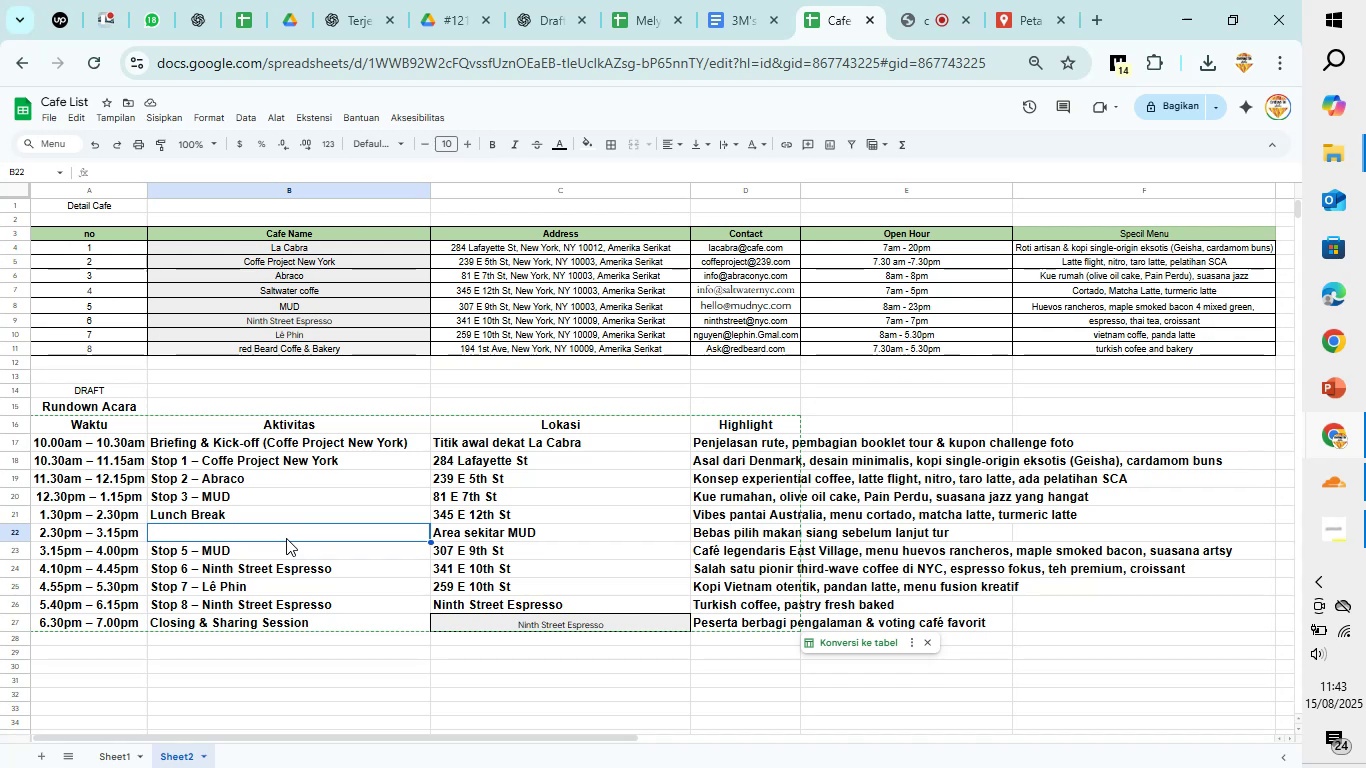 
wait(7.81)
 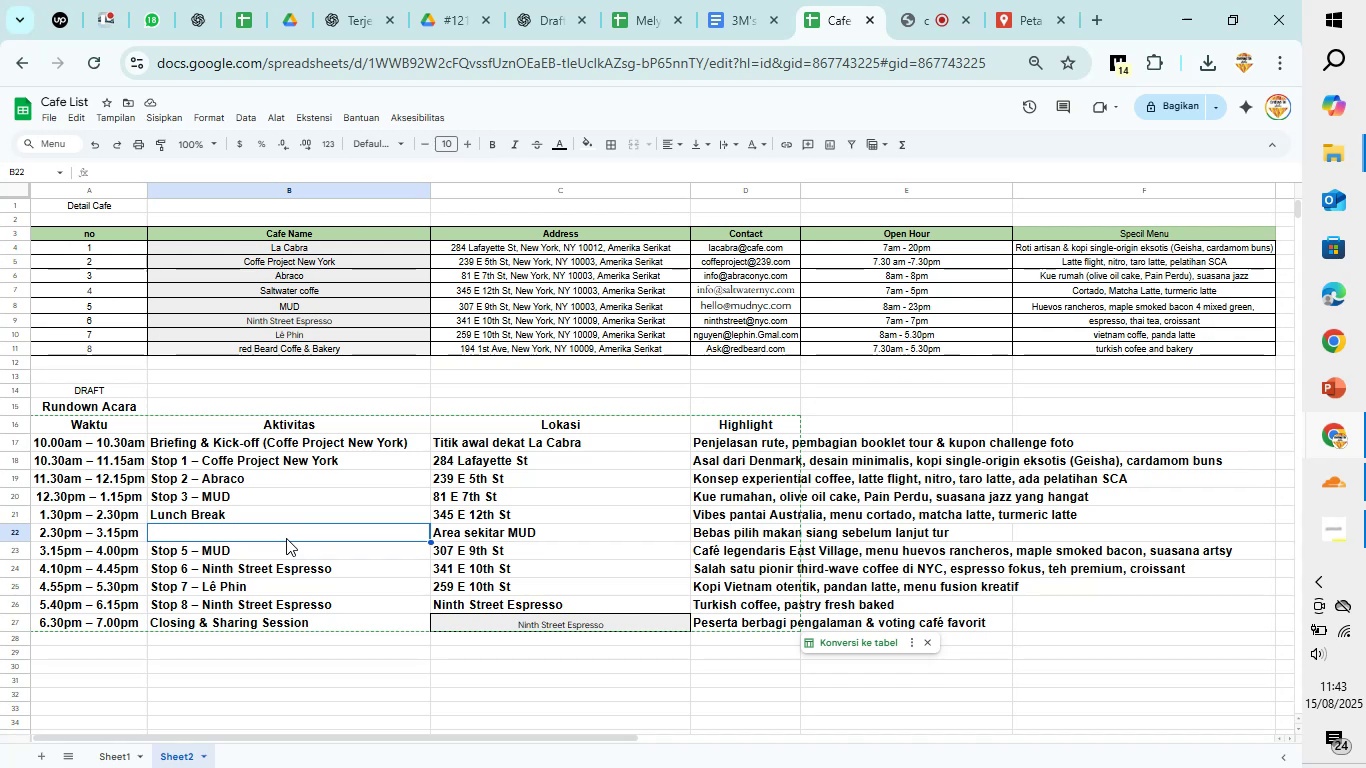 
type(Stop )
key(Backspace)
key(Backspace)
key(Backspace)
key(Backspace)
key(Backspace)
 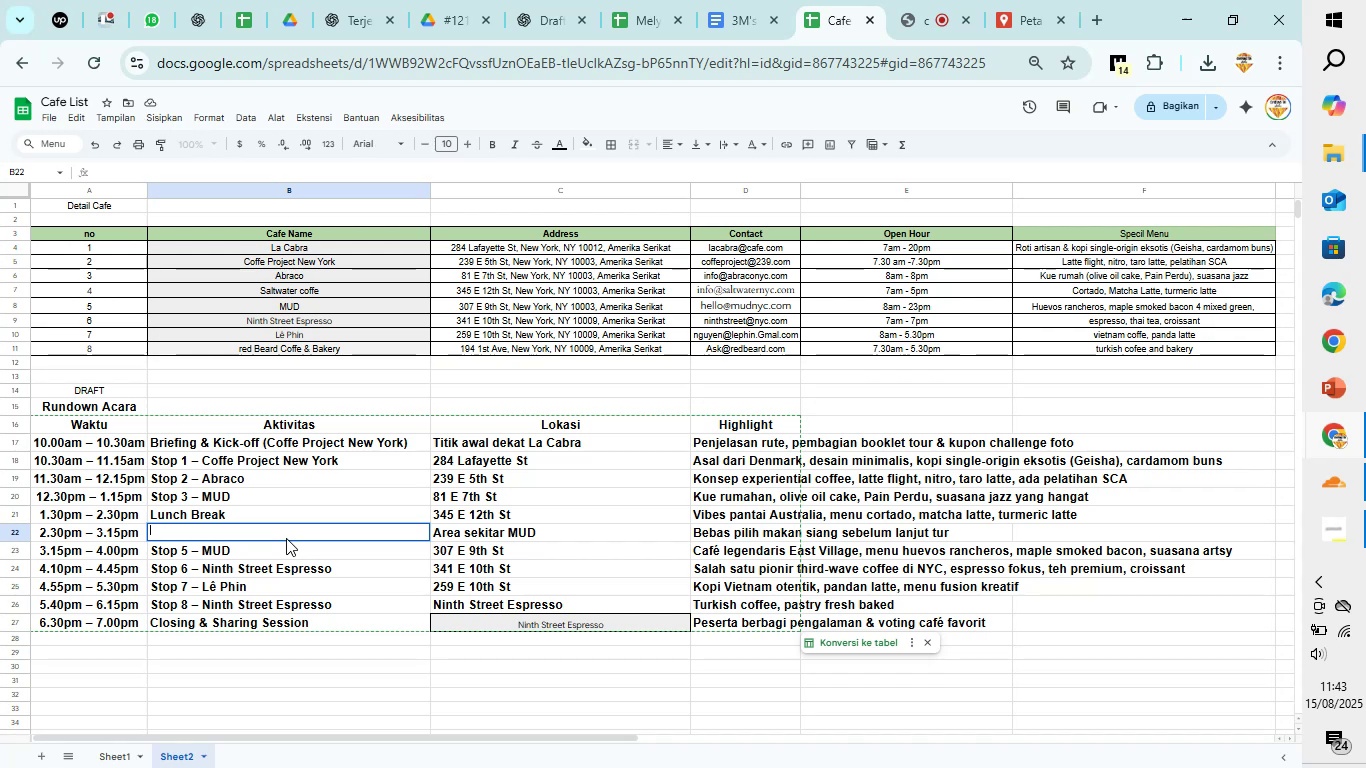 
key(ArrowDown)
 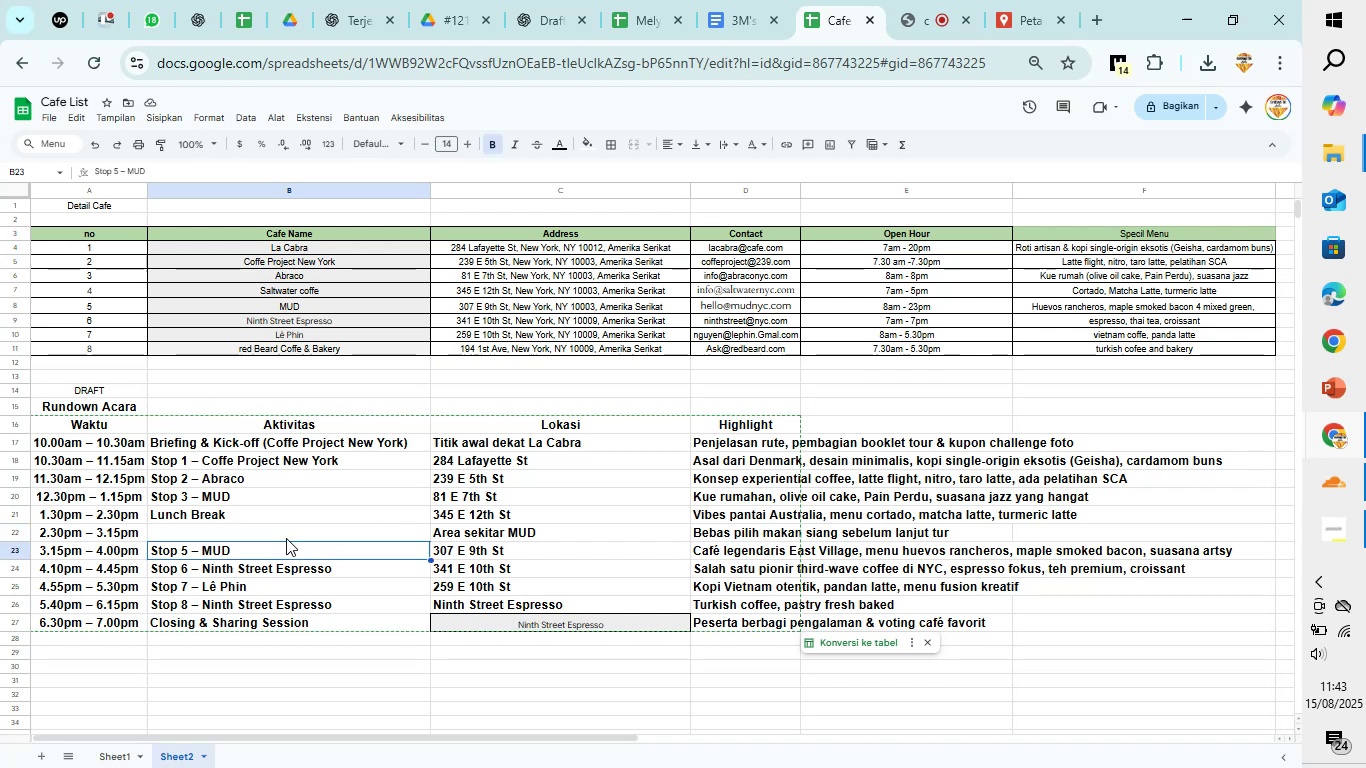 
key(Control+C)
 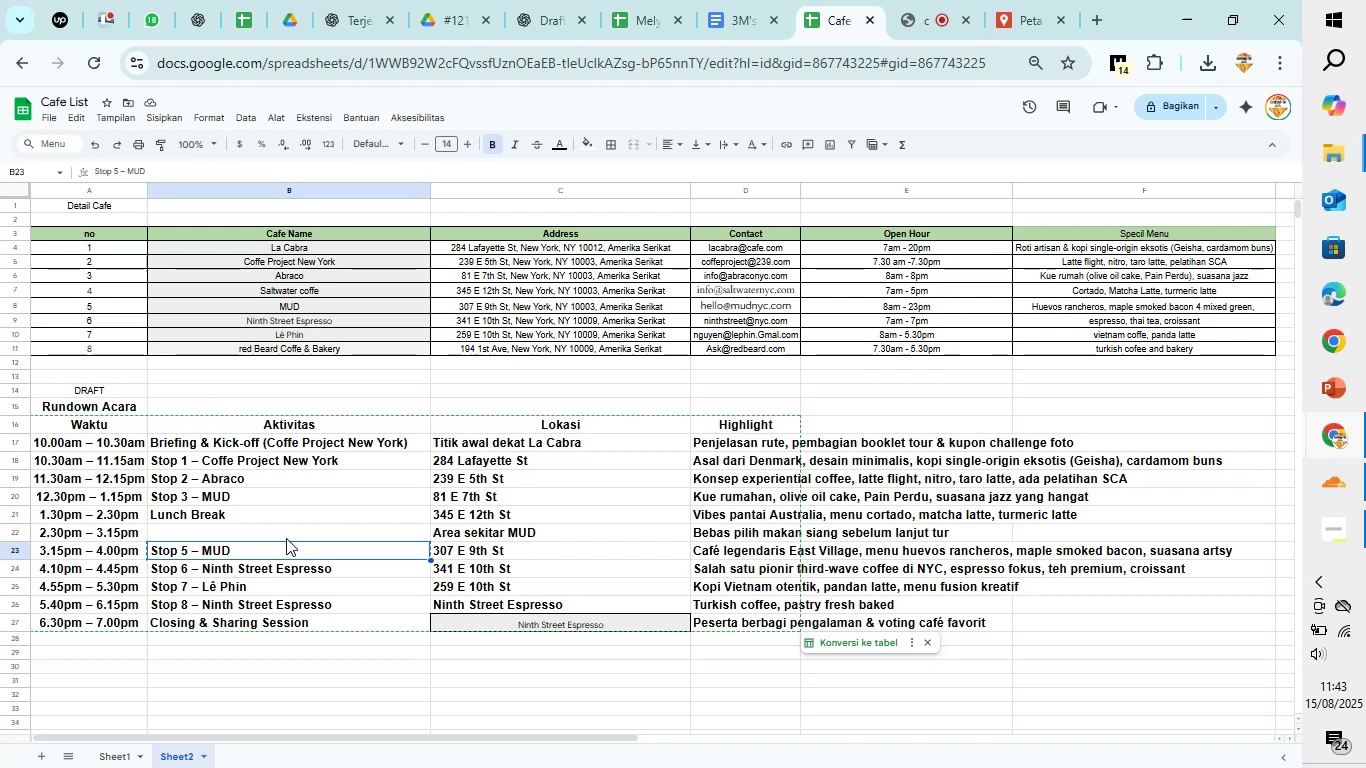 
key(ArrowUp)
 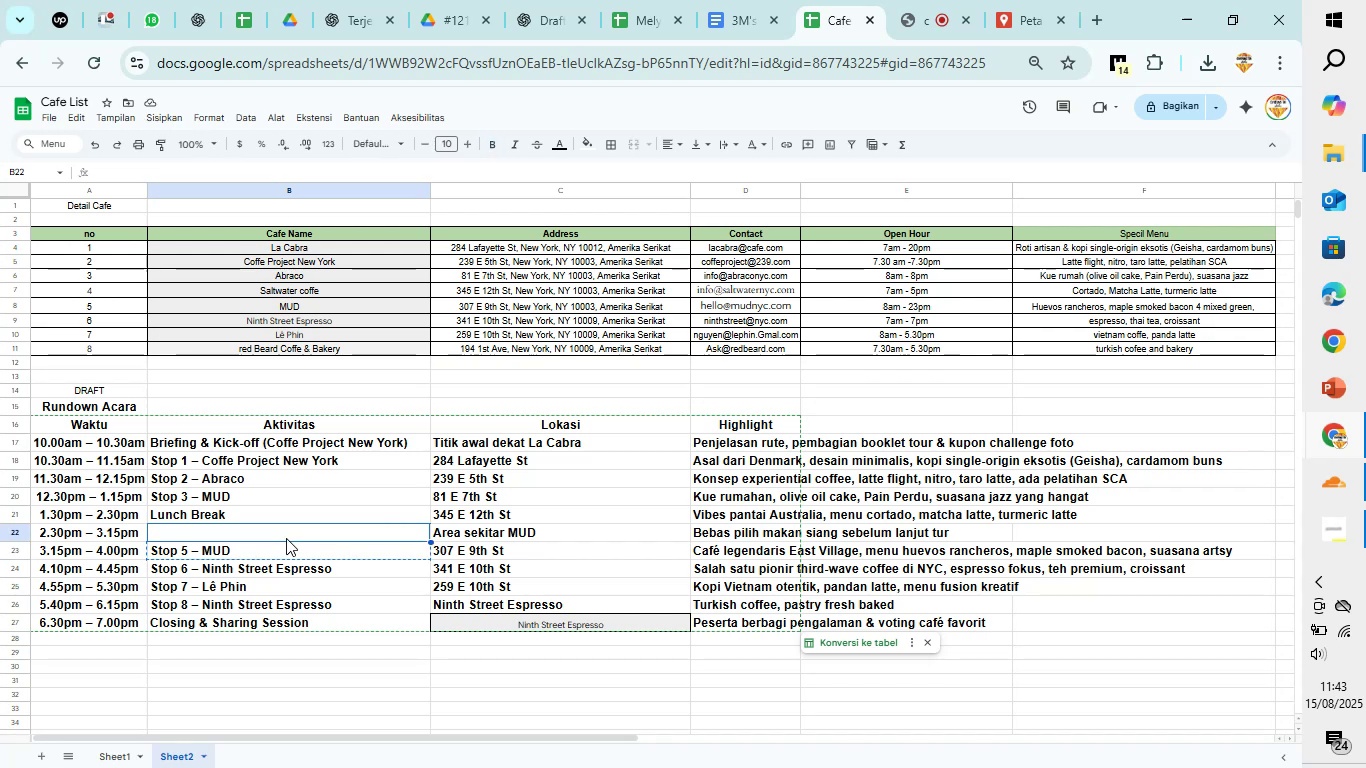 
key(Control+V)
 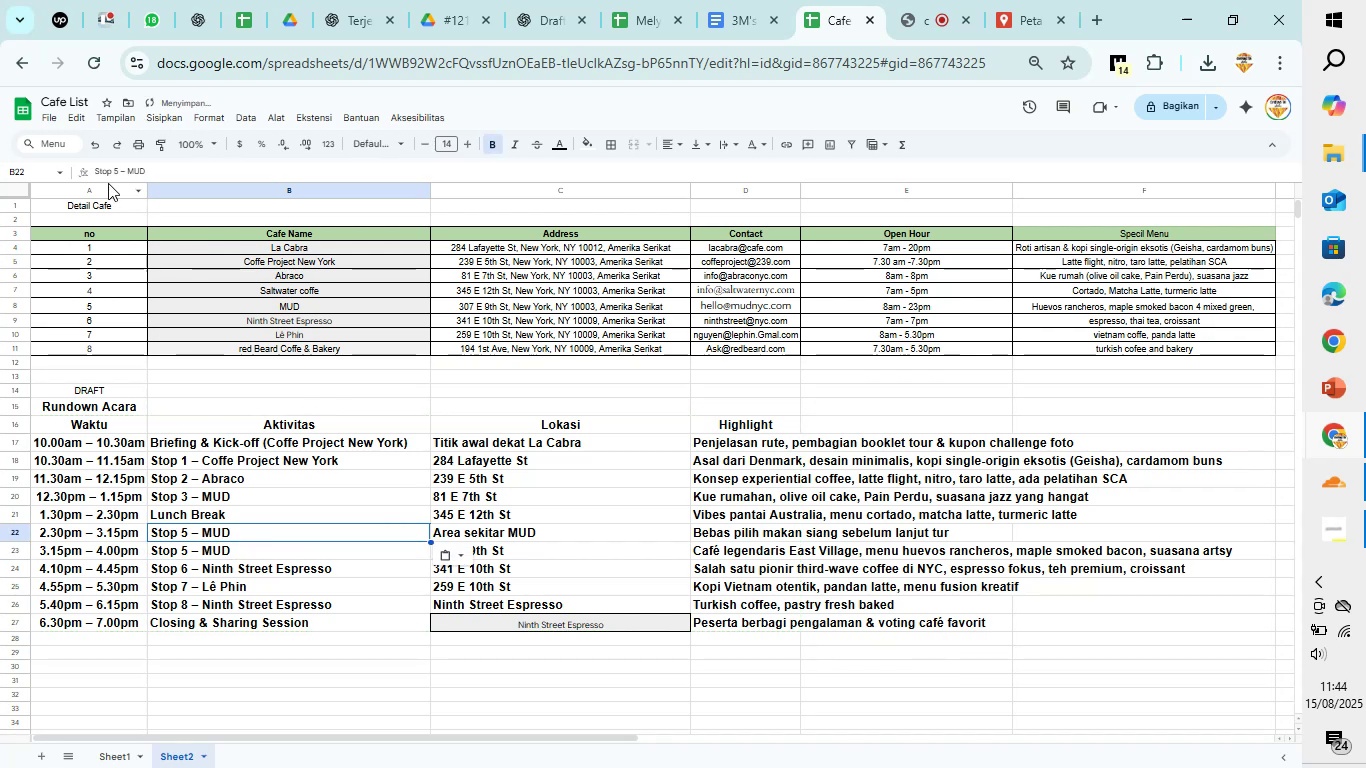 
left_click([116, 174])
 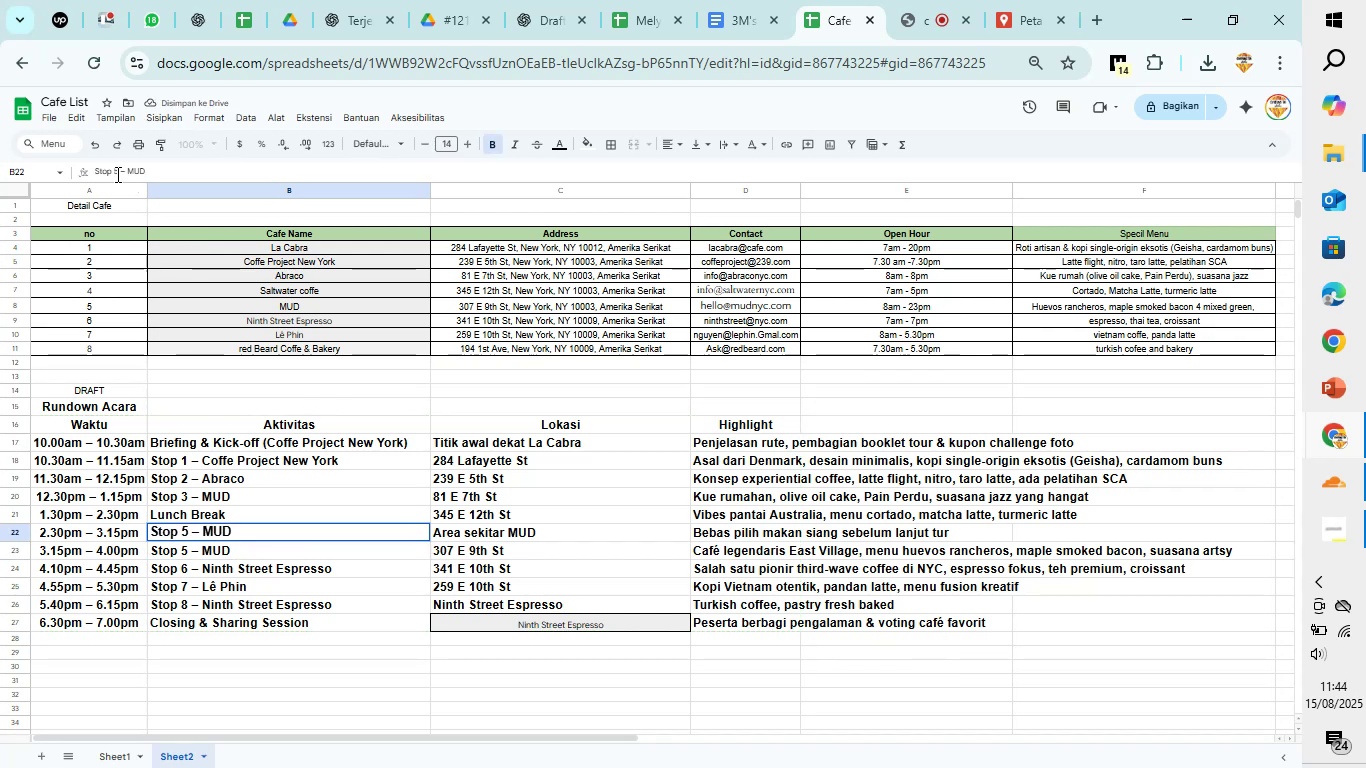 
key(Backspace)
 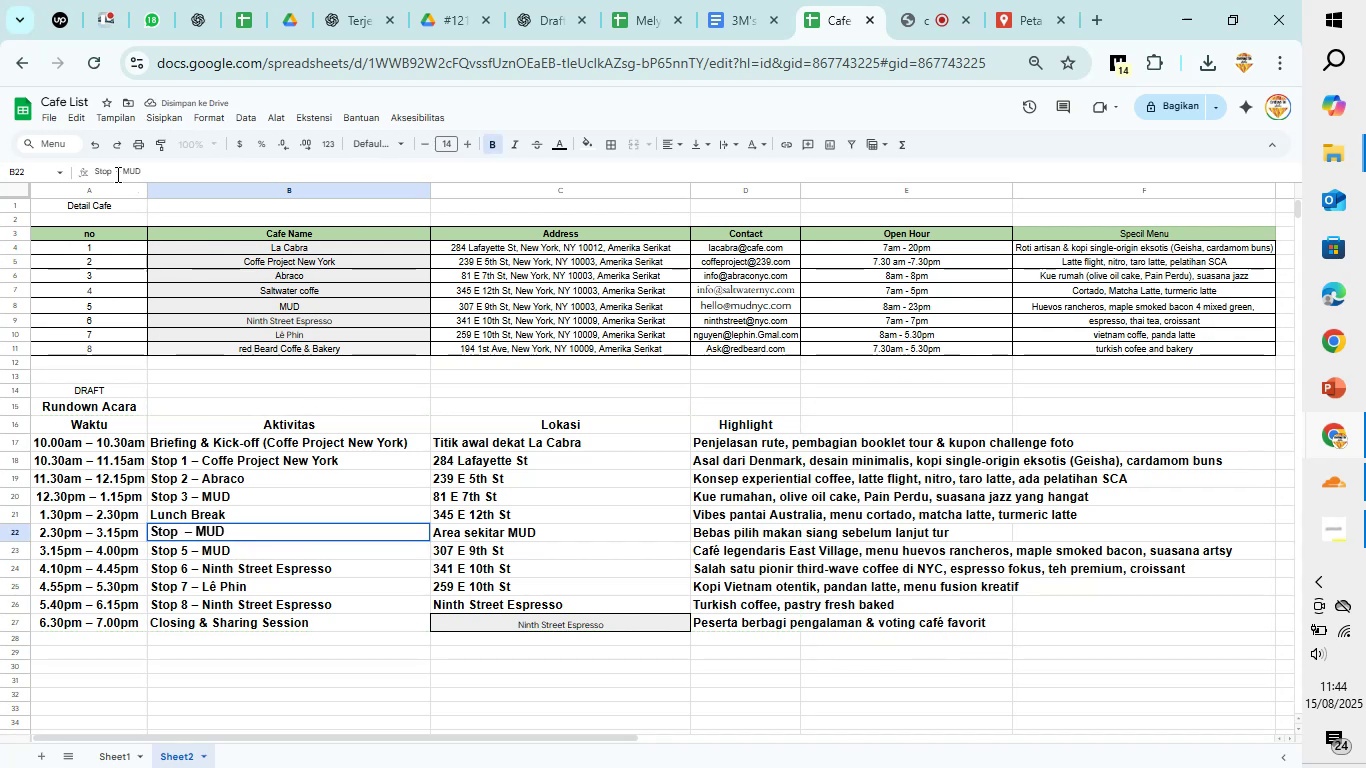 
key(4)
 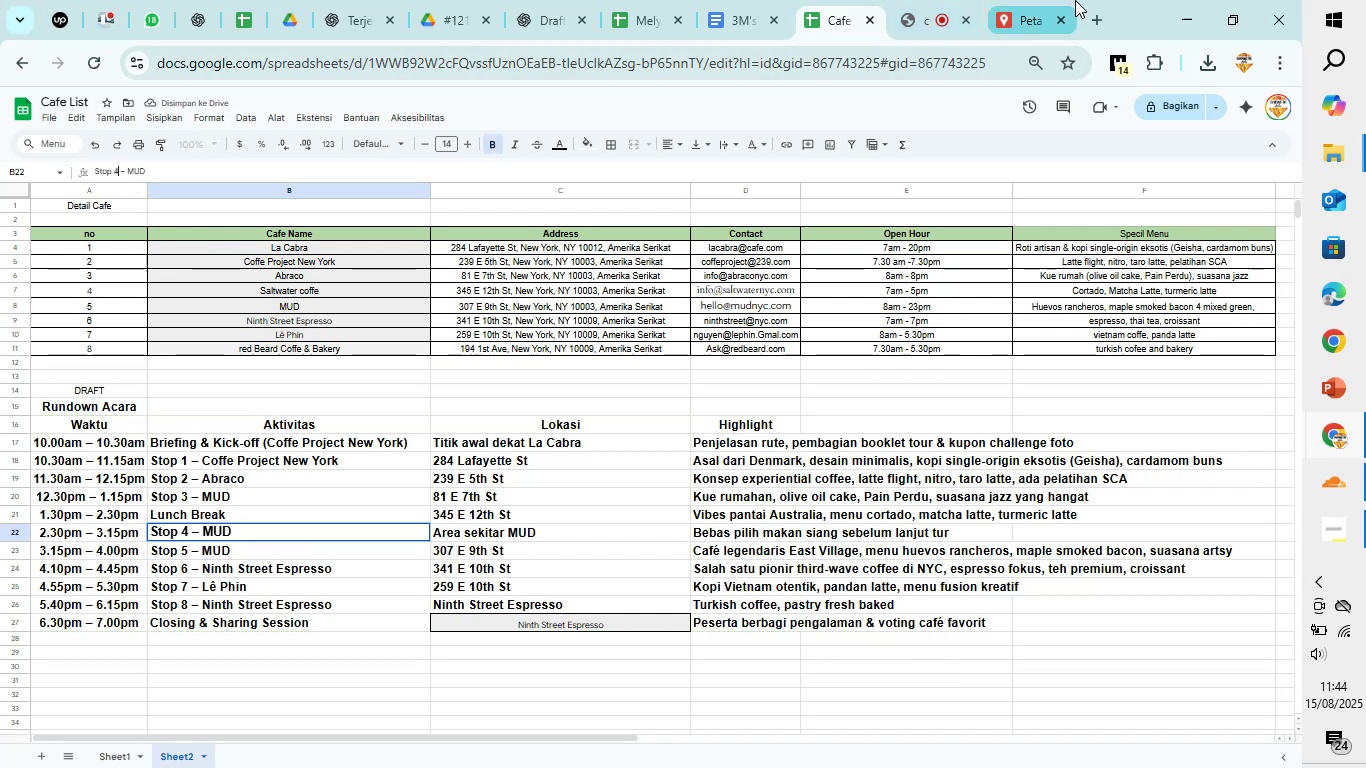 
left_click([1045, 0])
 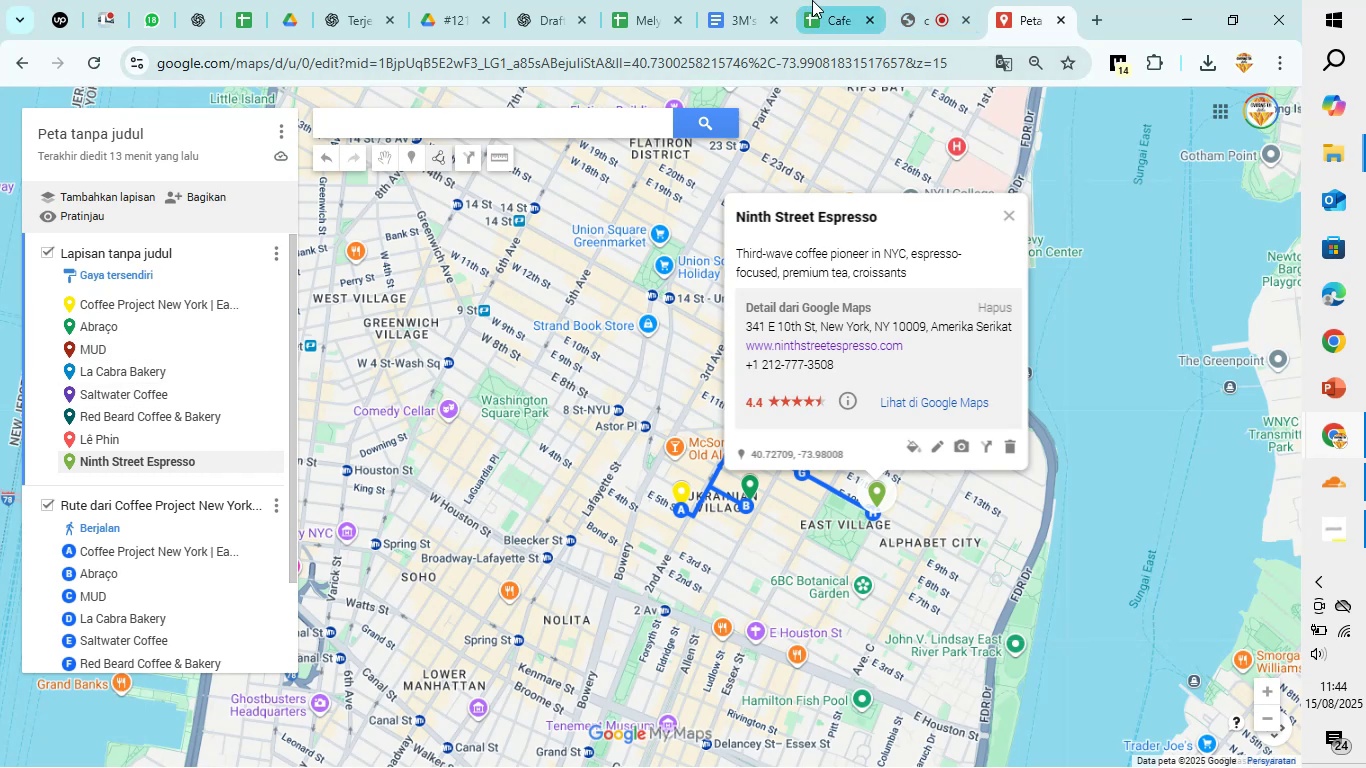 
left_click([817, 0])
 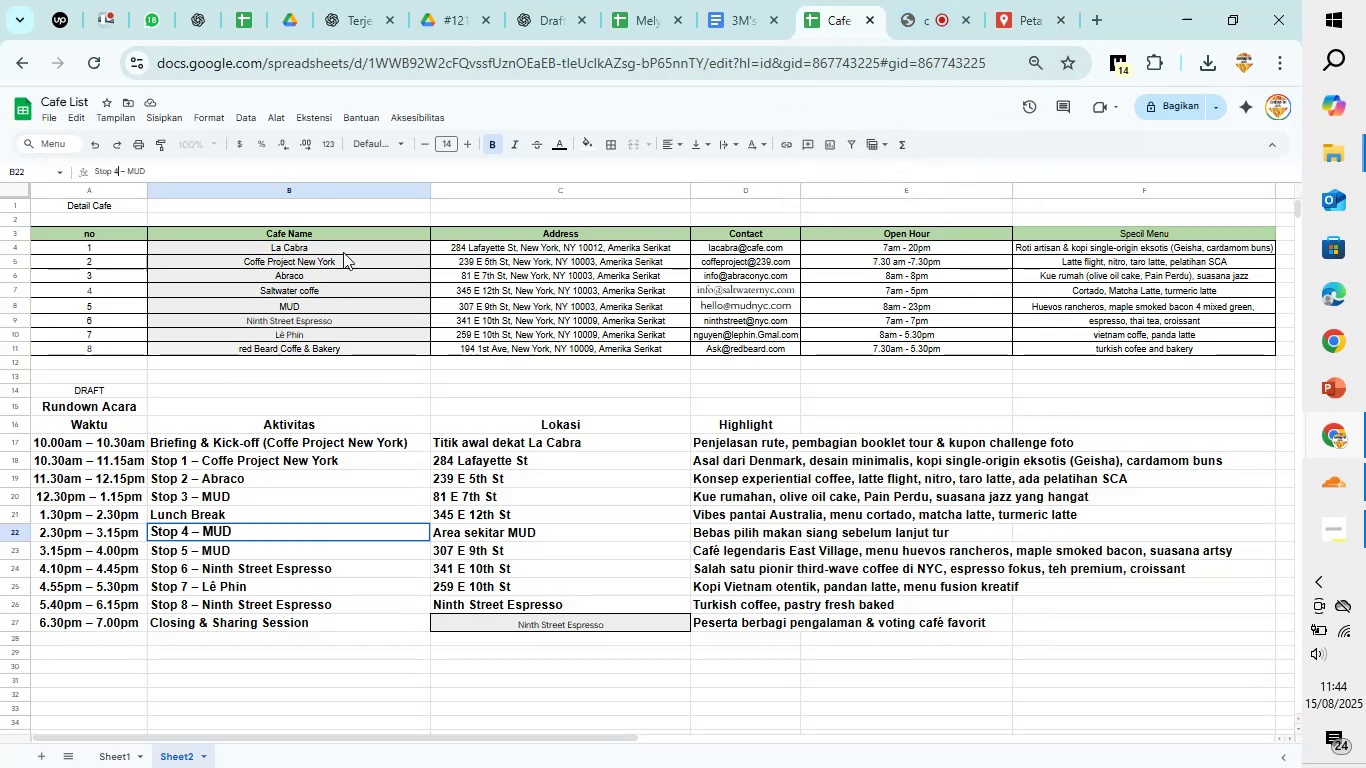 
left_click([345, 247])
 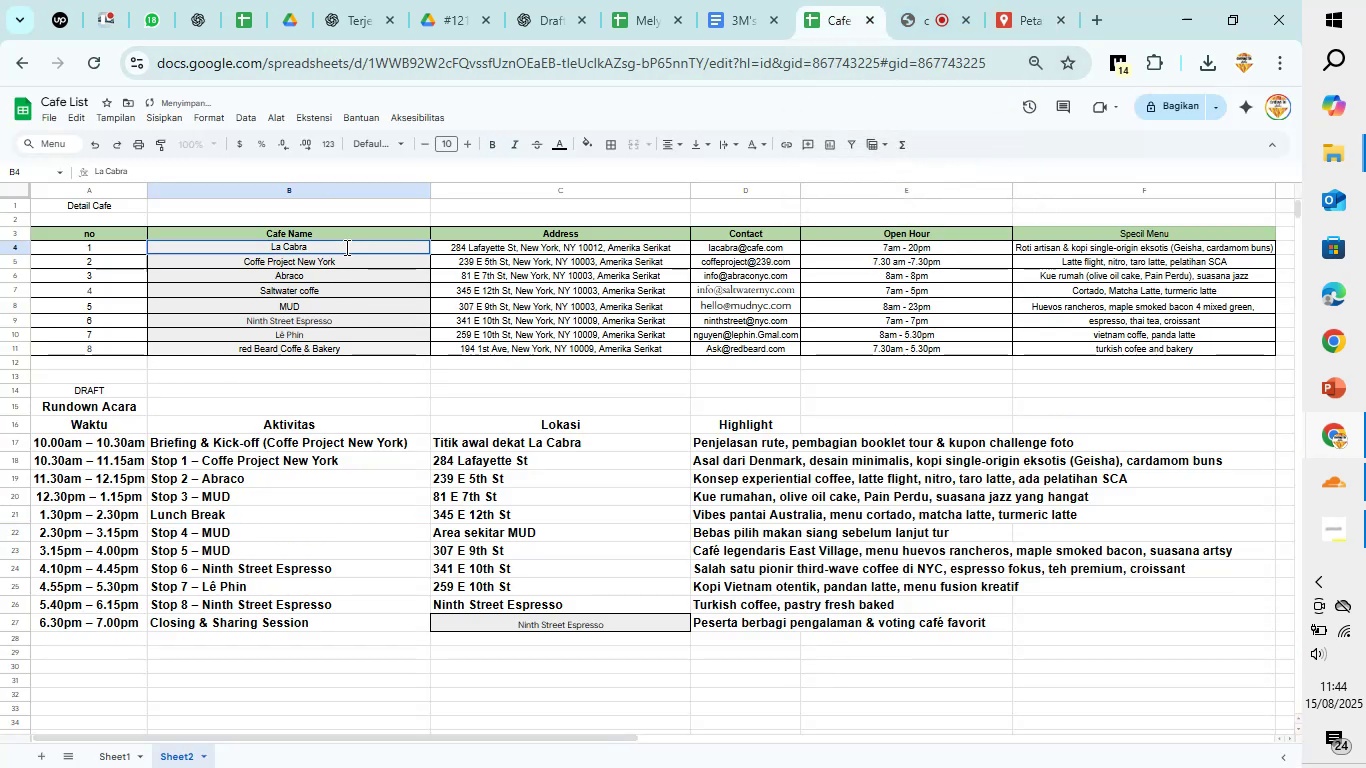 
key(Control+C)
 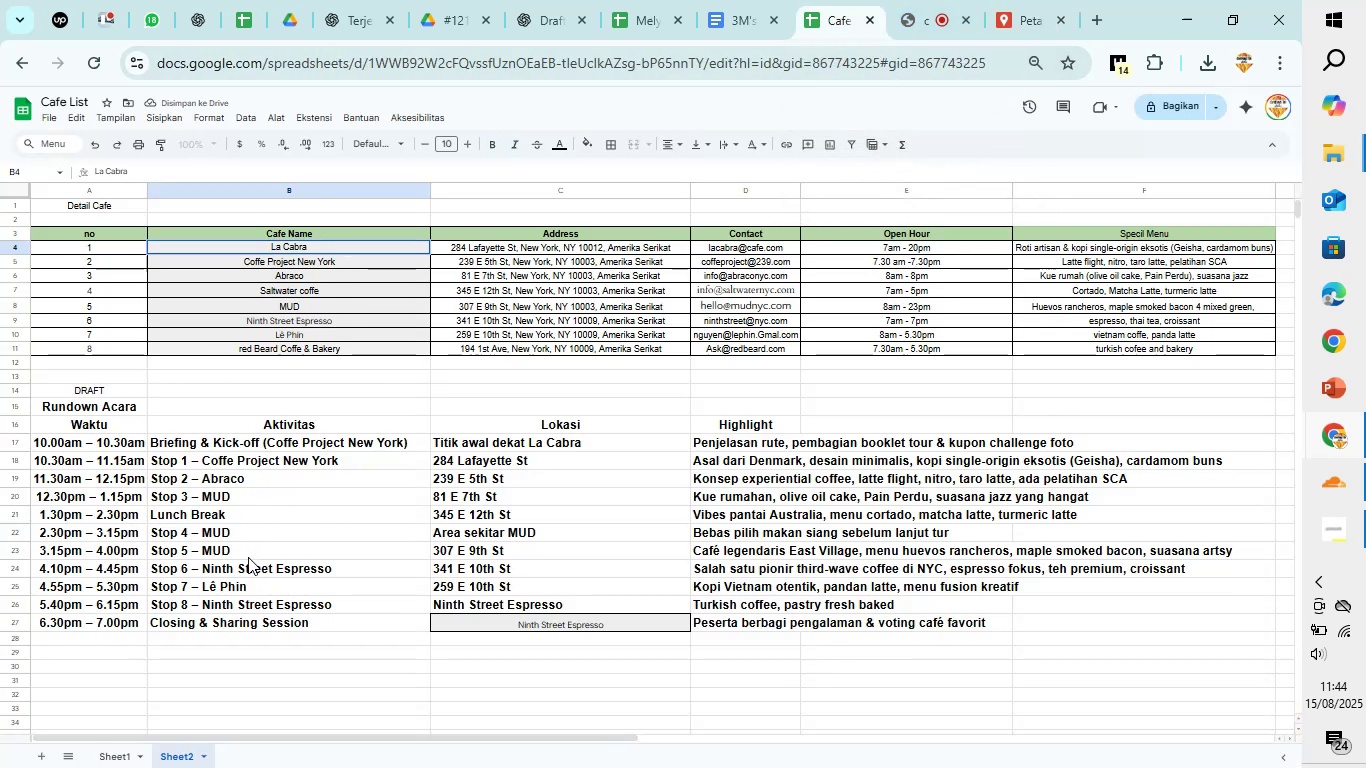 
left_click([257, 534])
 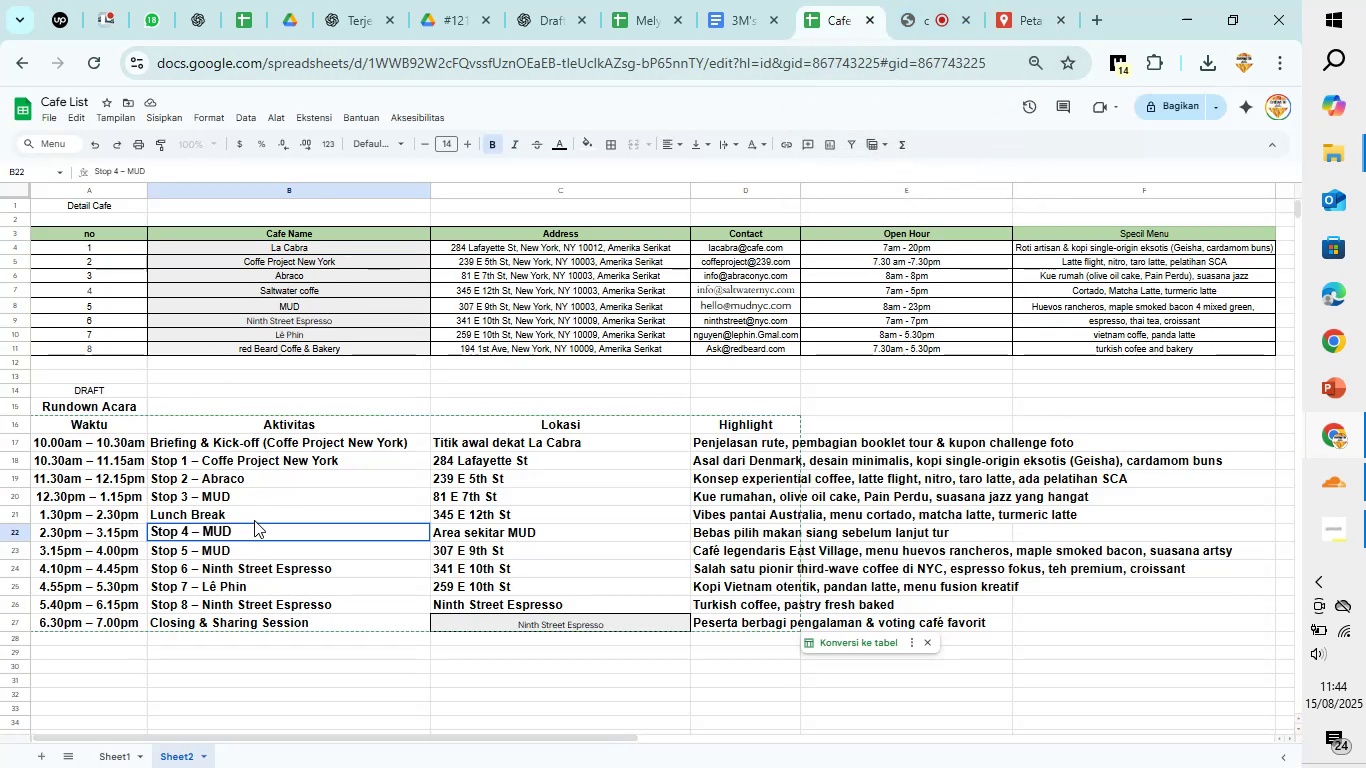 
left_click_drag(start_coordinate=[248, 533], to_coordinate=[203, 530])
 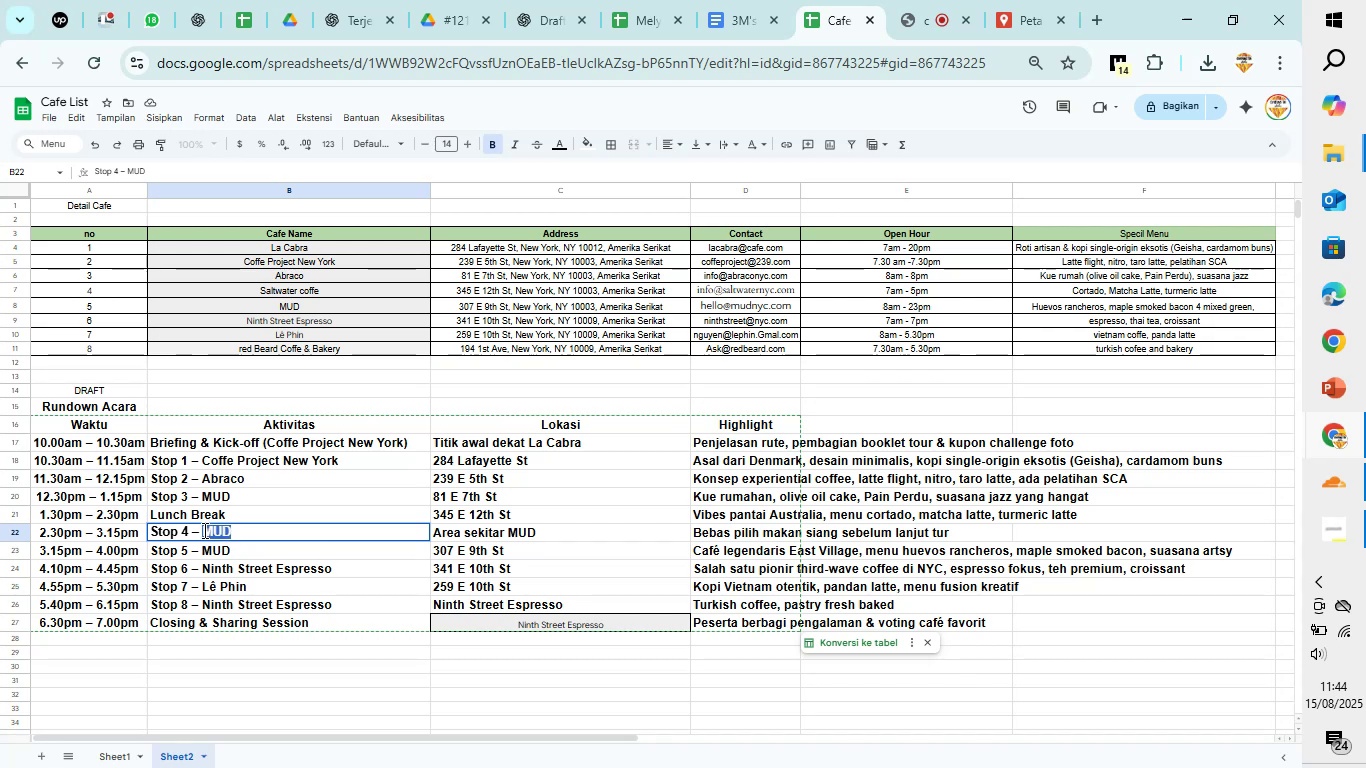 
key(Control+V)
 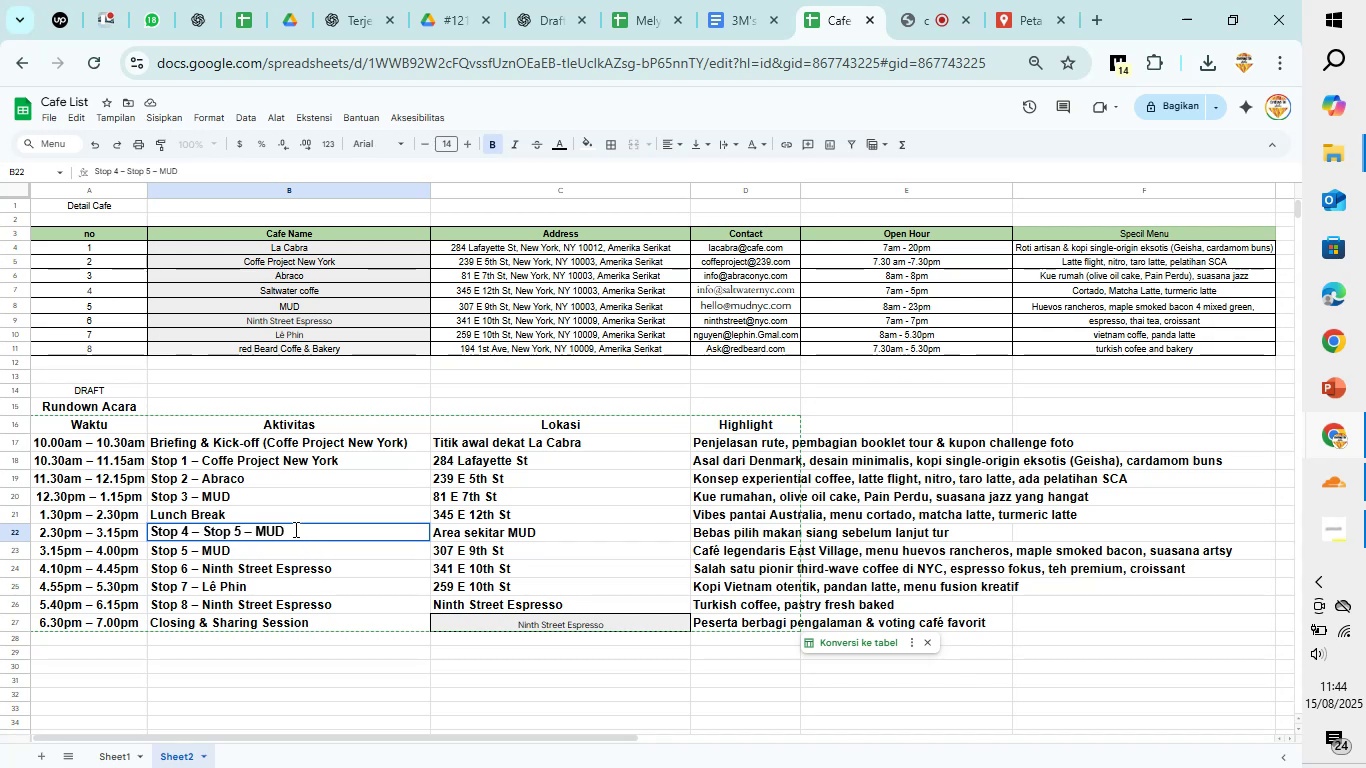 
left_click_drag(start_coordinate=[293, 526], to_coordinate=[205, 527])
 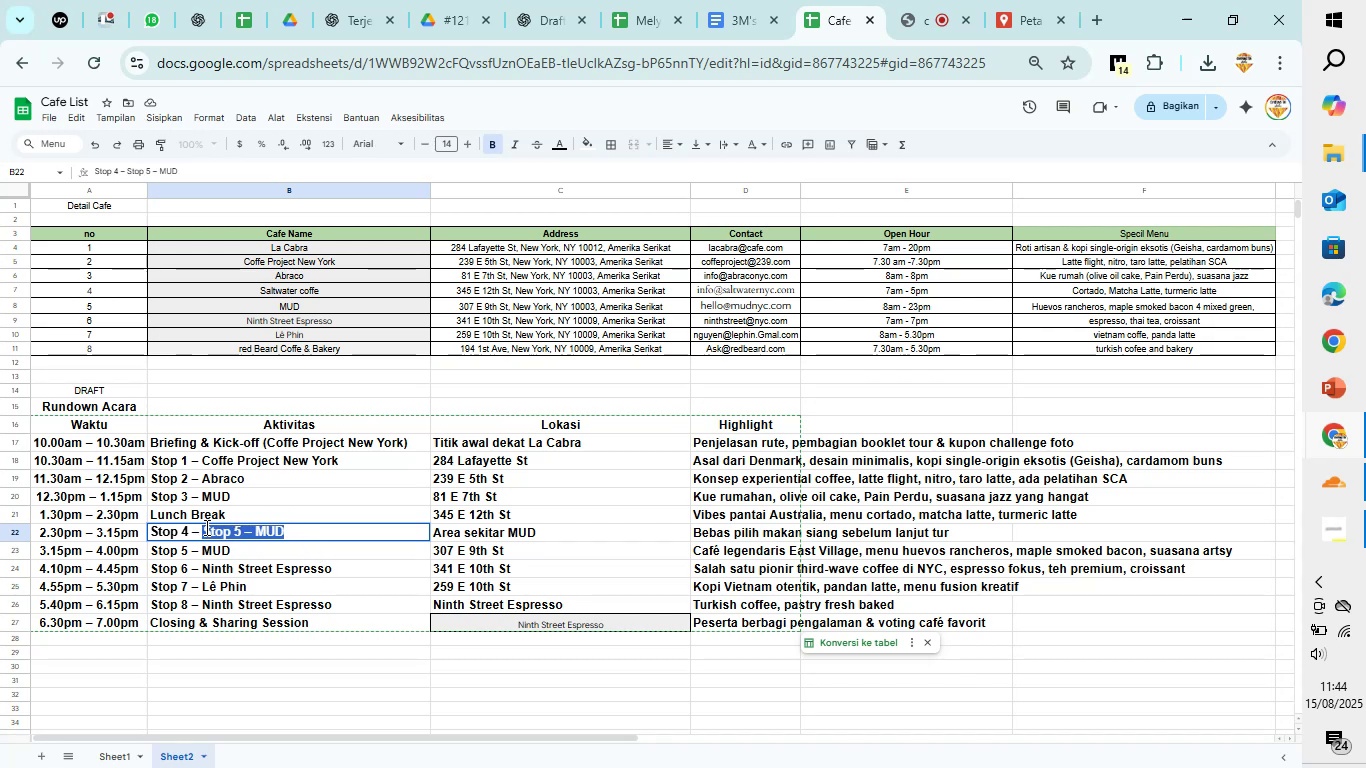 
key(Backspace)
 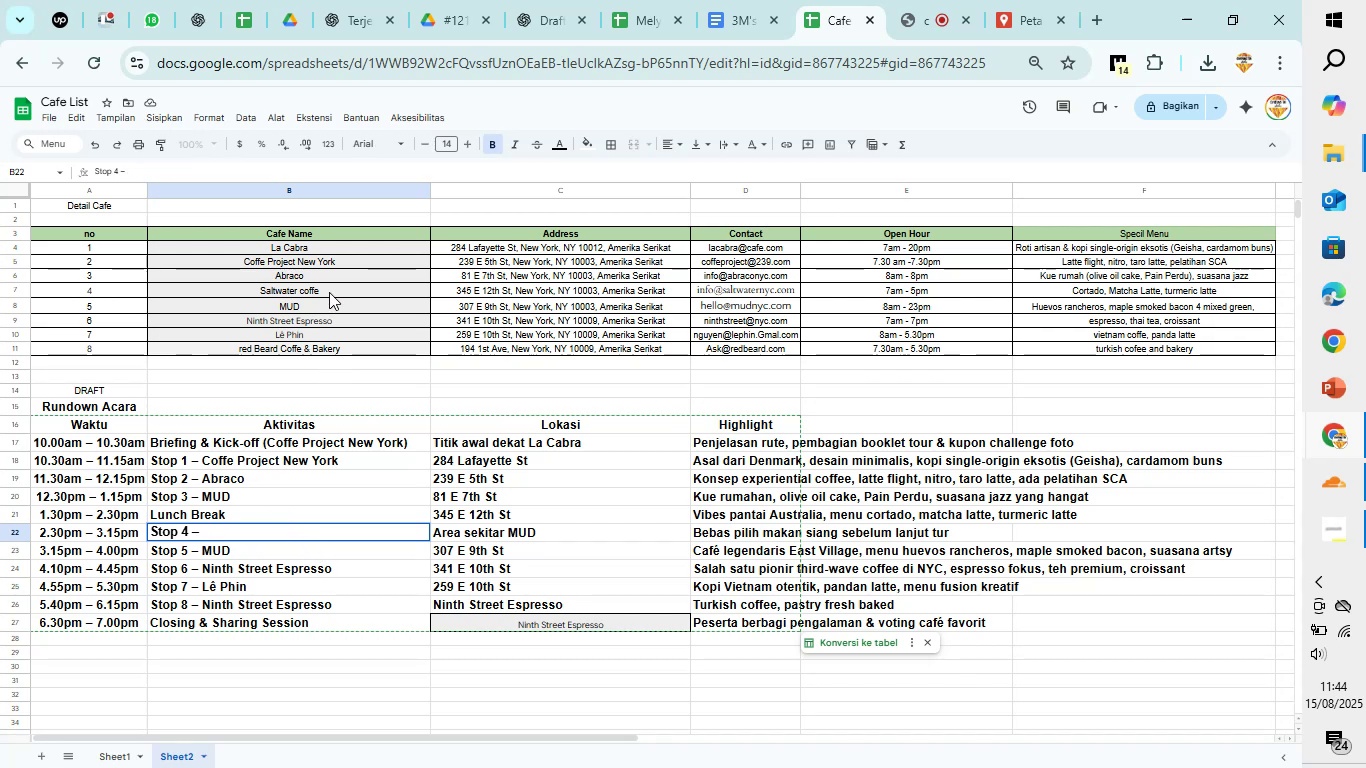 
left_click([313, 246])
 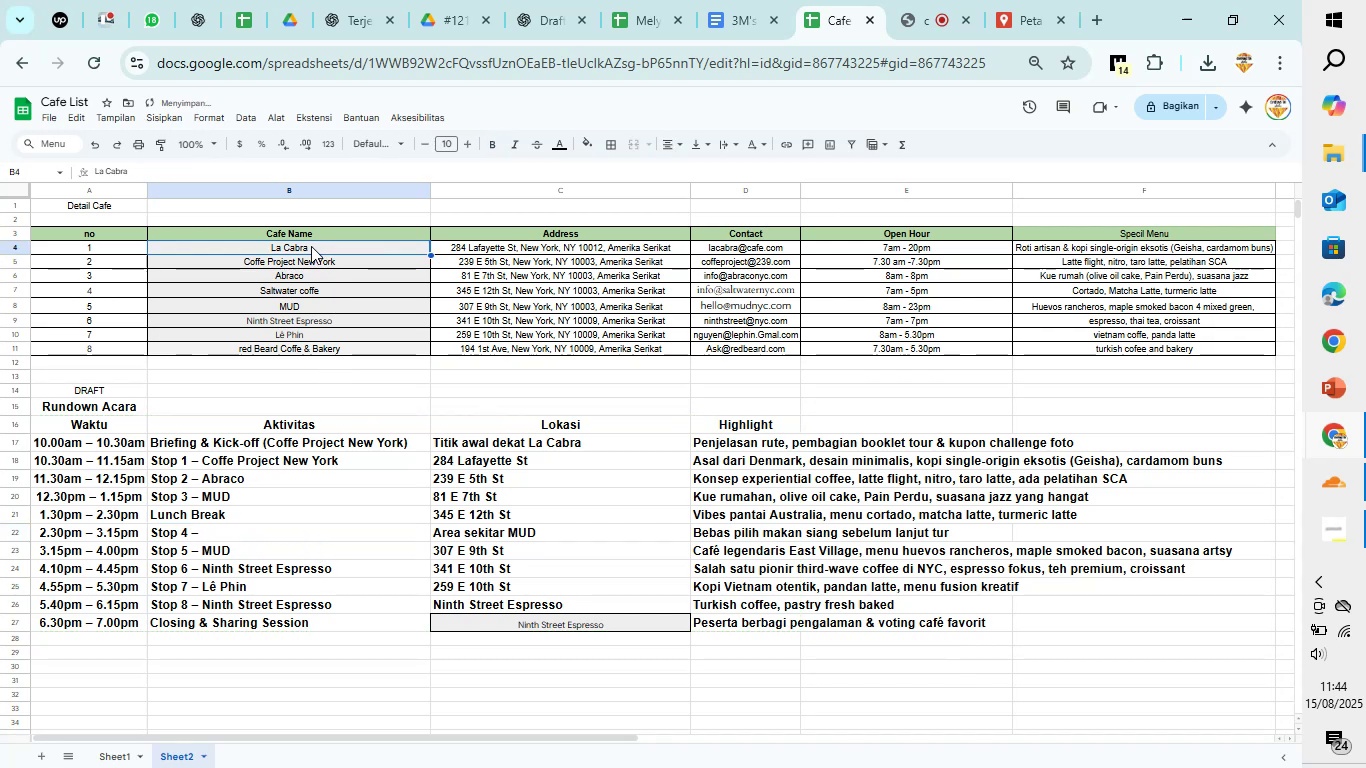 
key(Control+C)
 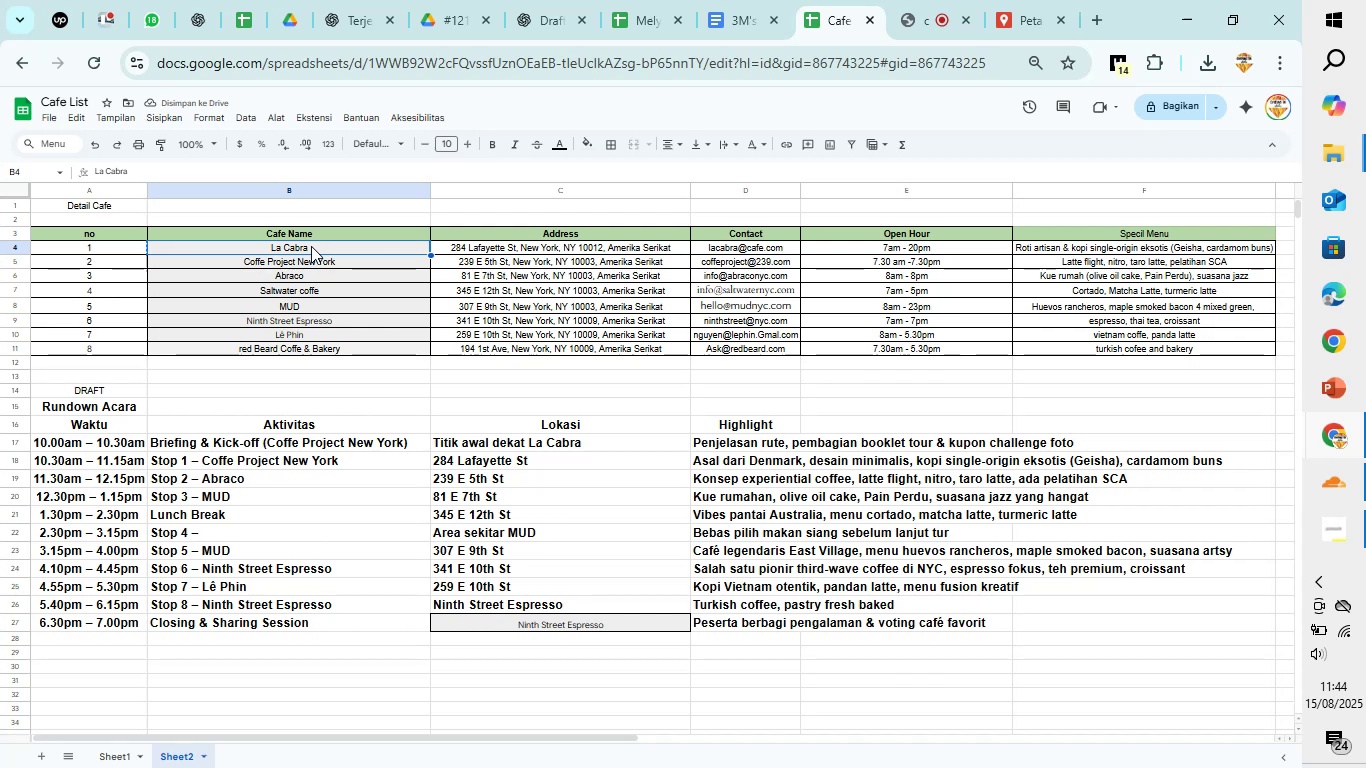 
key(Control+C)
 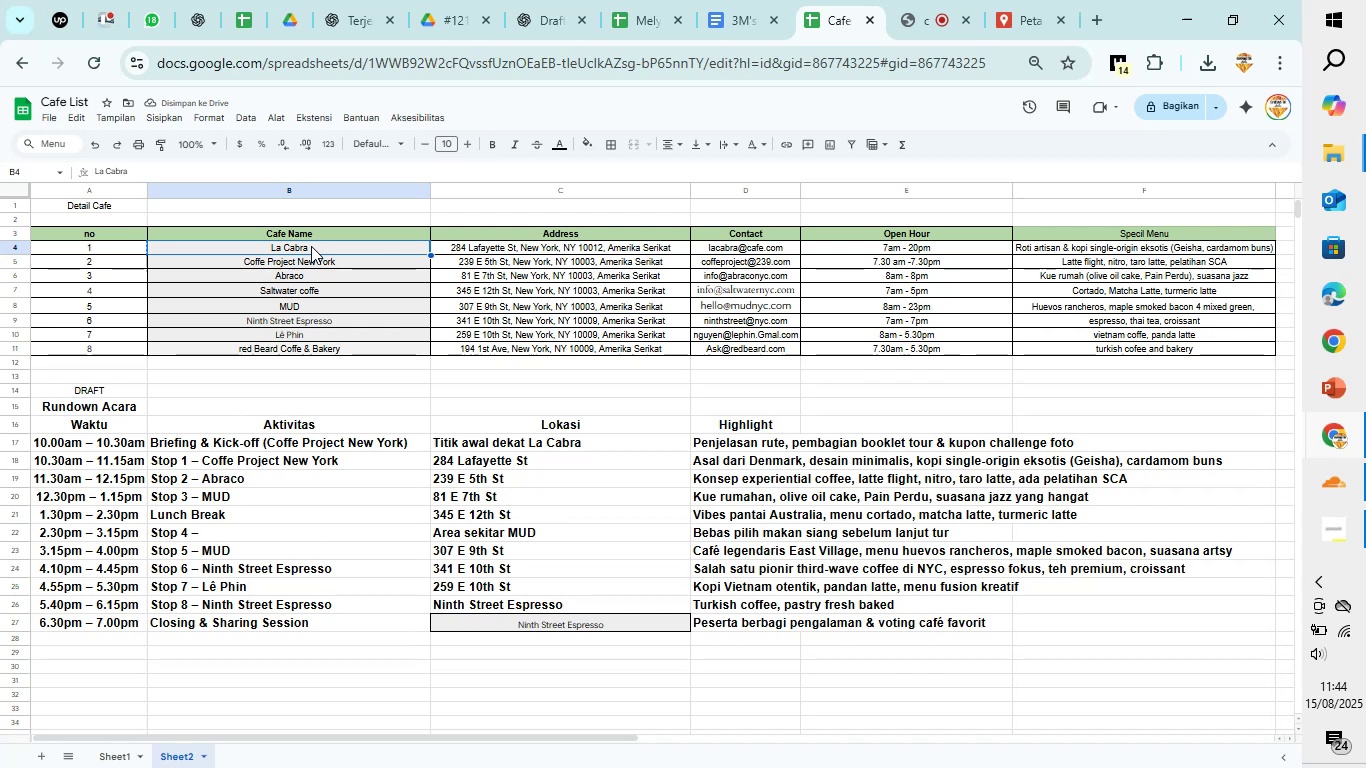 
key(Control+C)
 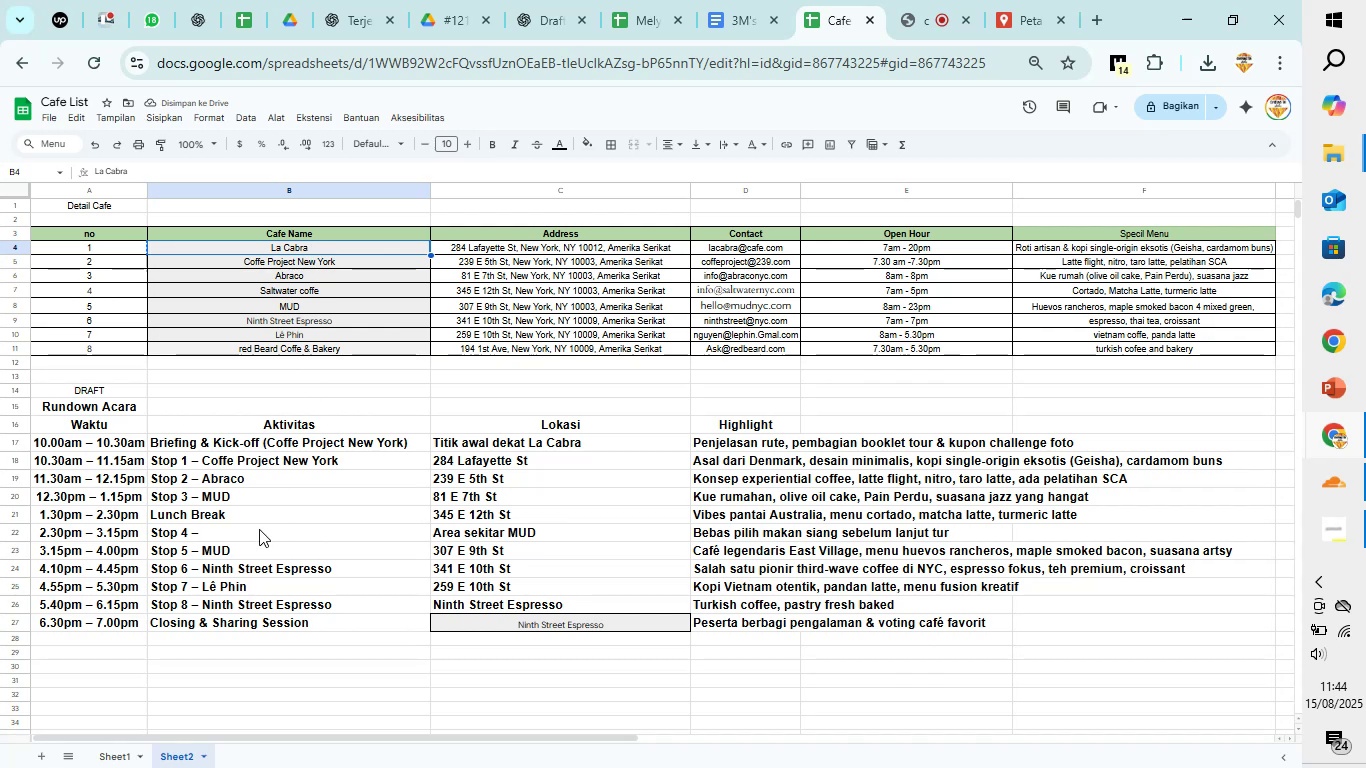 
left_click([259, 529])
 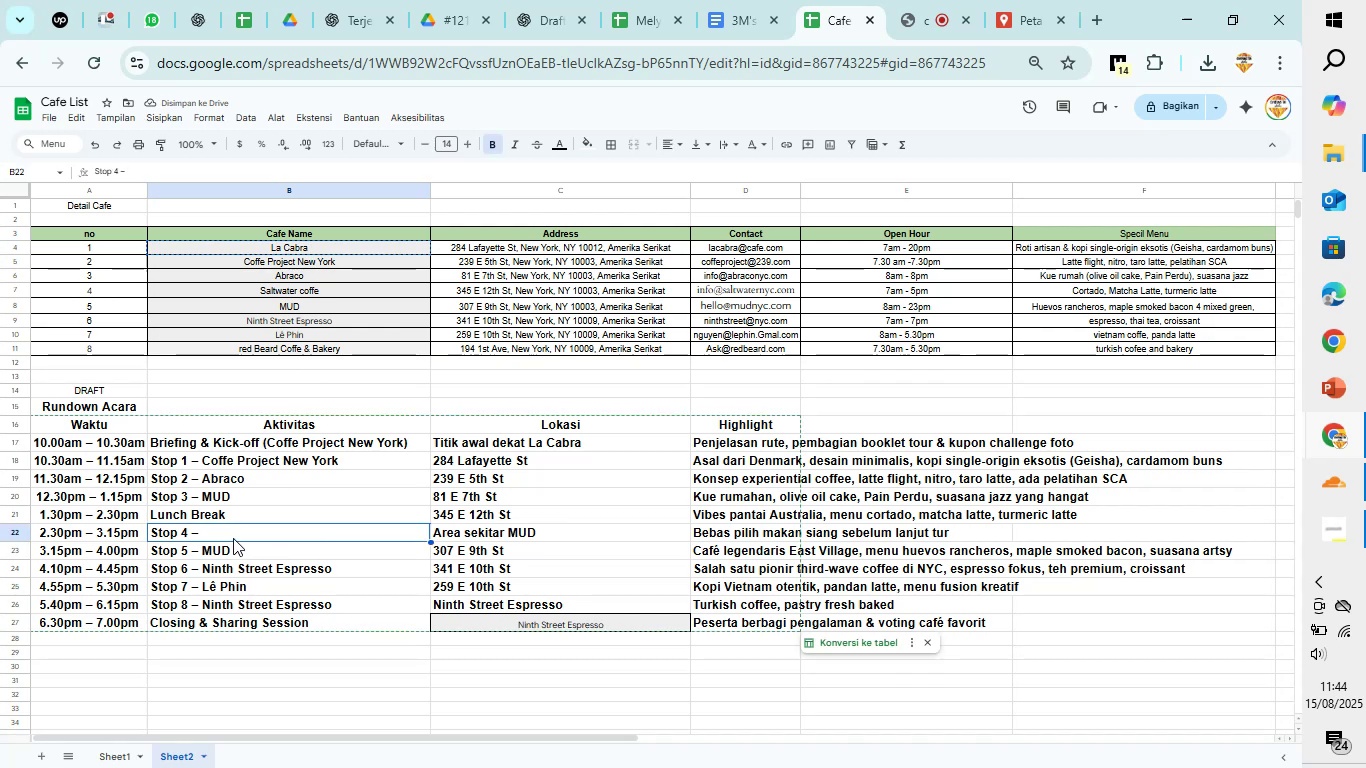 
left_click([233, 533])
 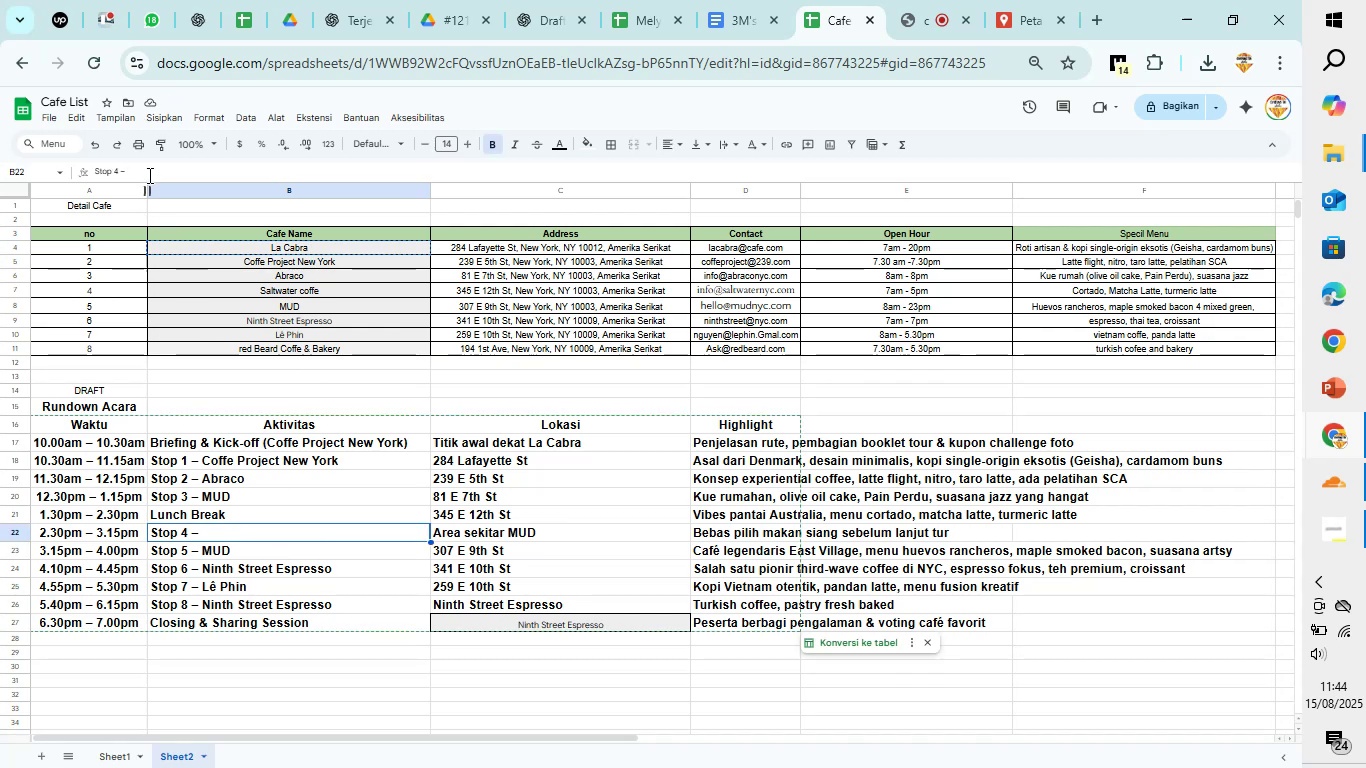 
left_click([148, 174])
 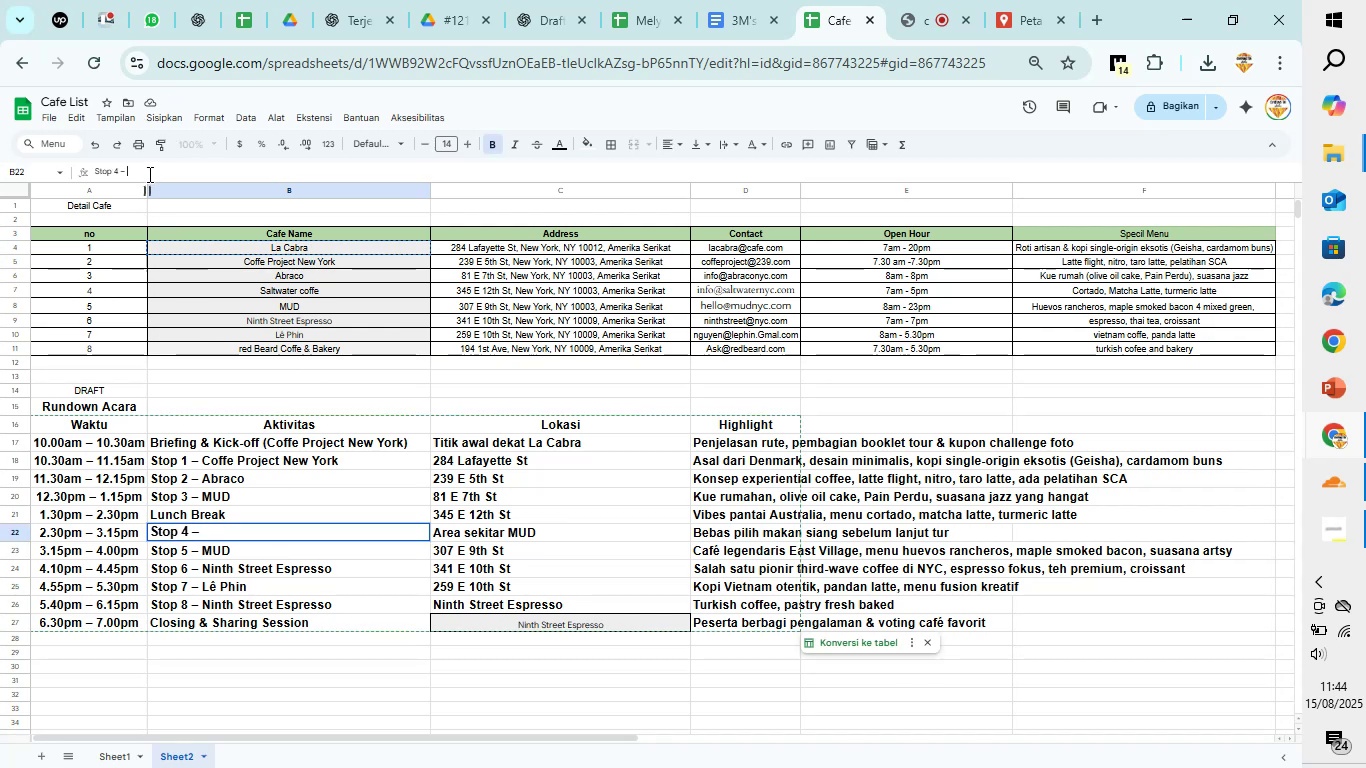 
key(Control+V)
 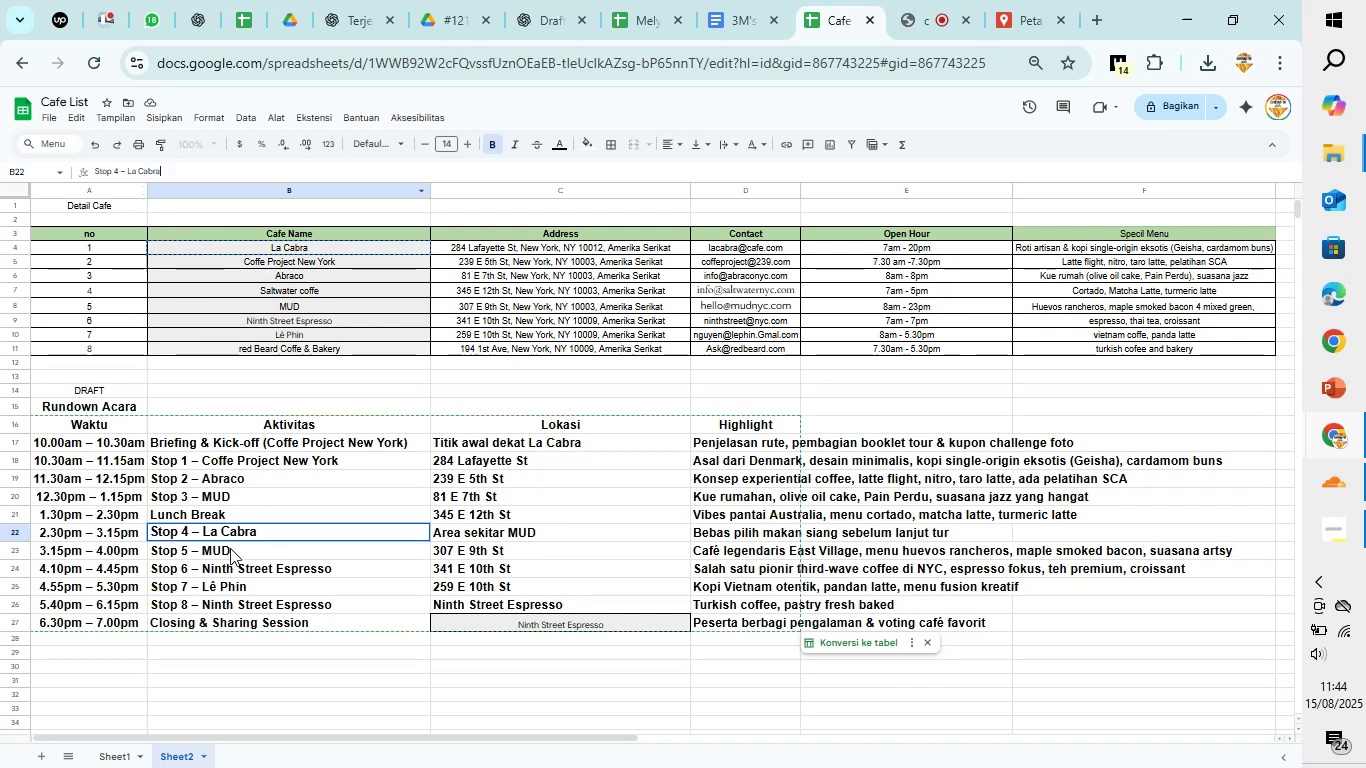 
left_click([227, 548])
 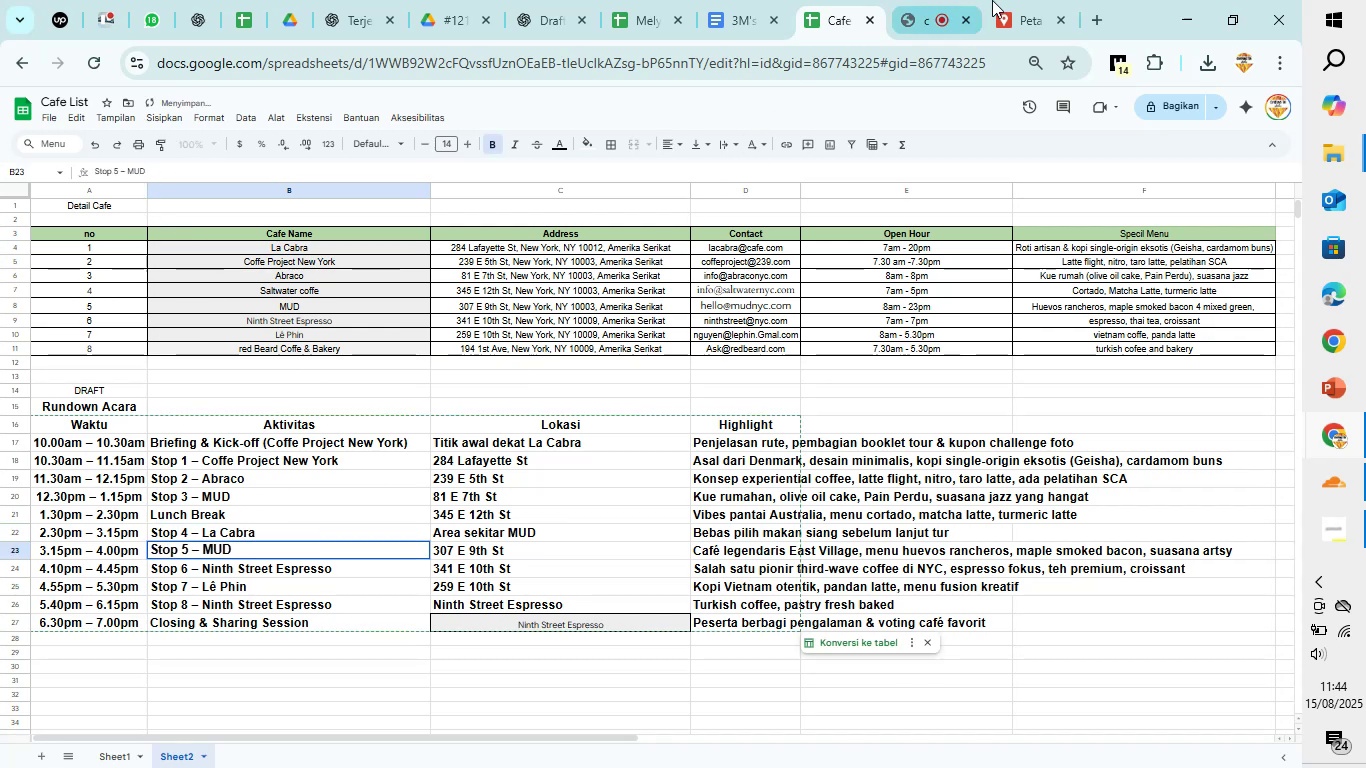 
left_click([1011, 0])
 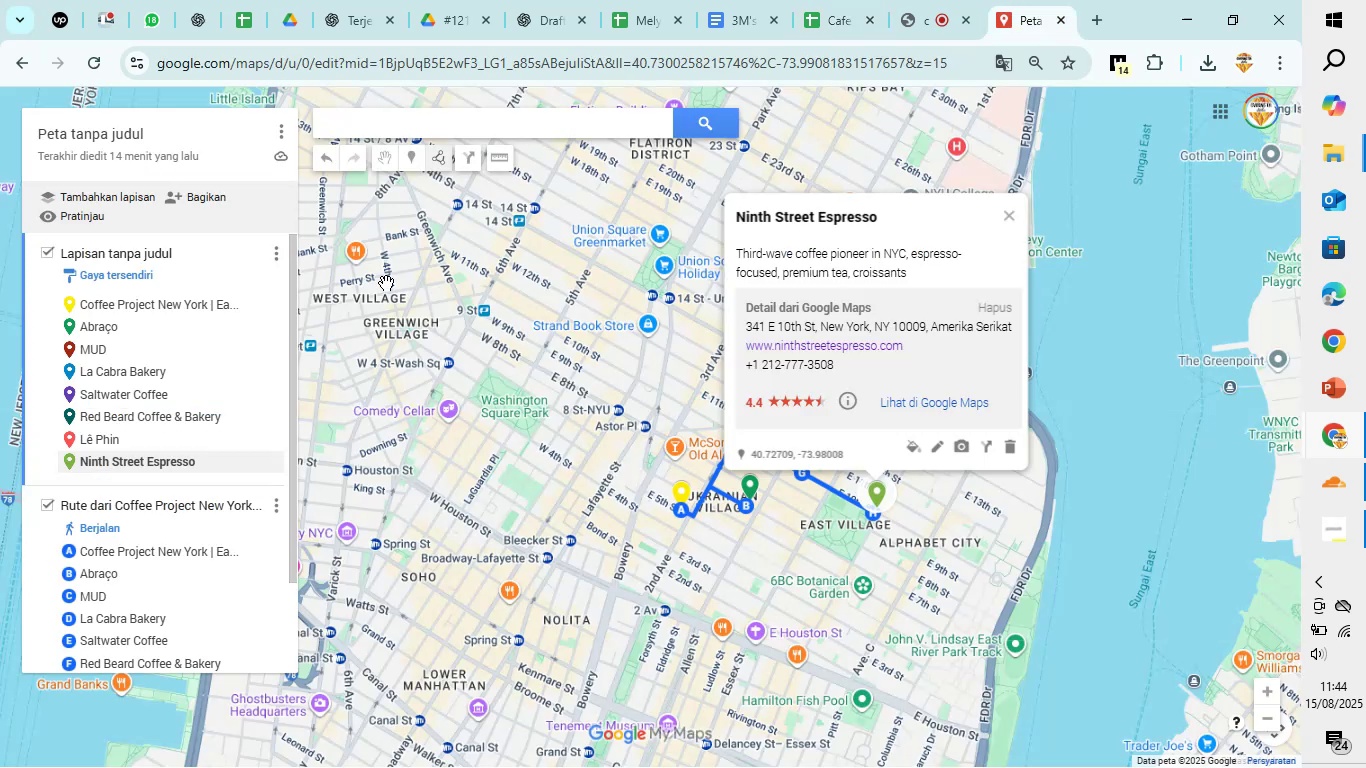 
mouse_move([259, 365])
 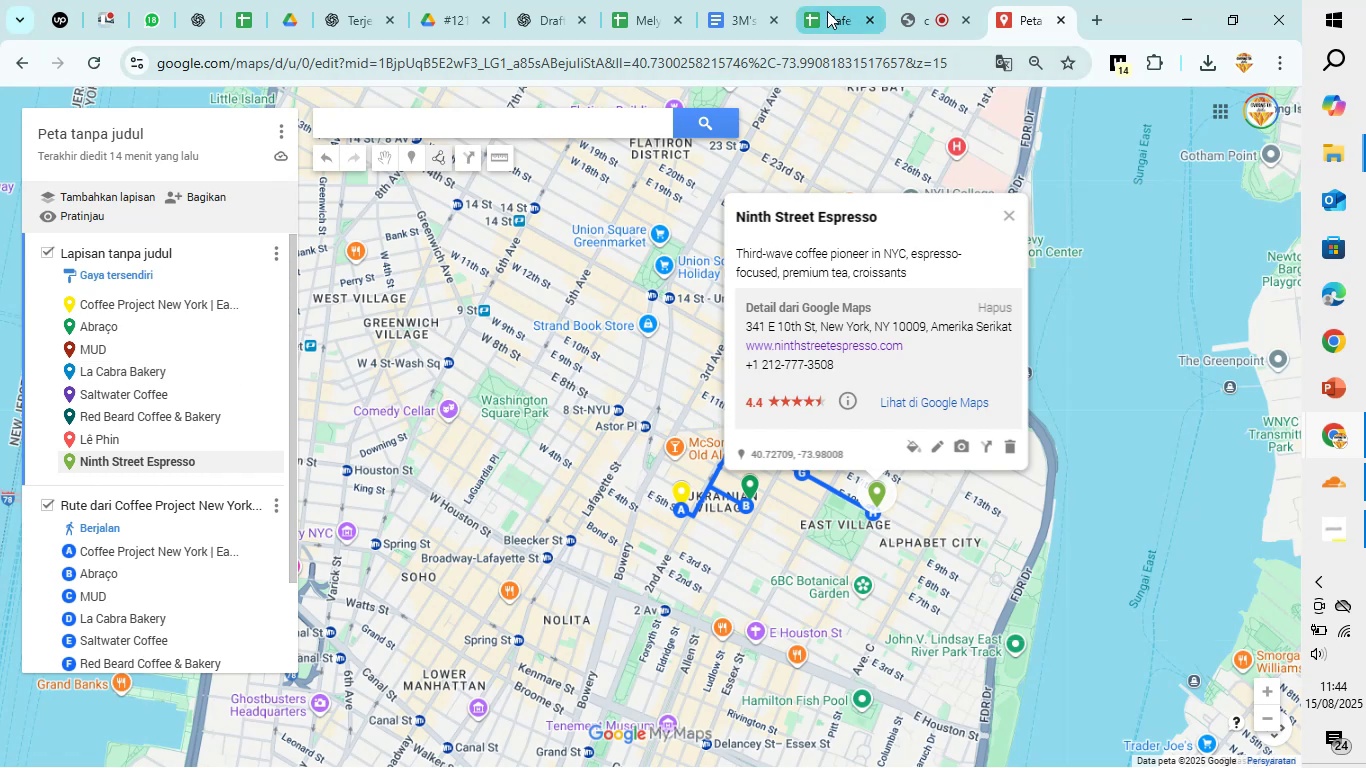 
left_click([827, 11])
 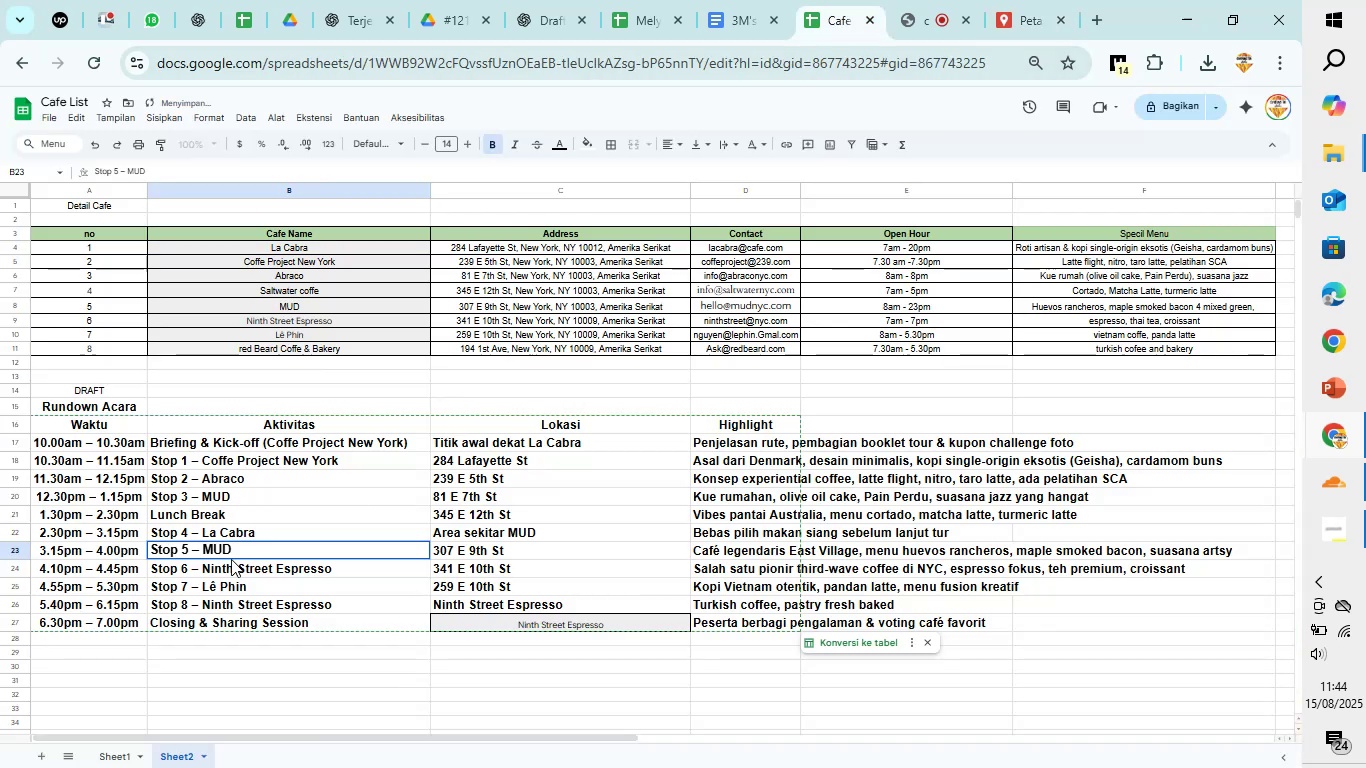 
left_click([231, 559])
 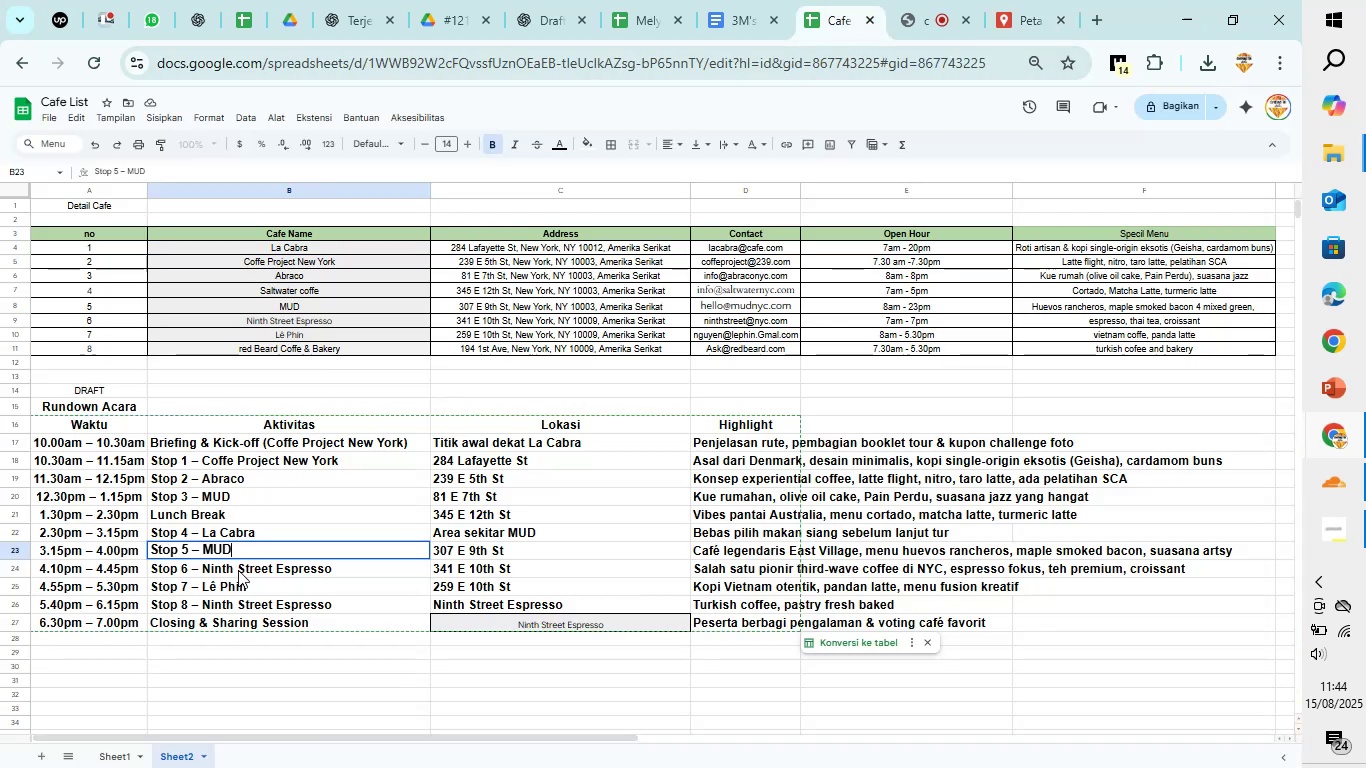 
left_click([238, 570])
 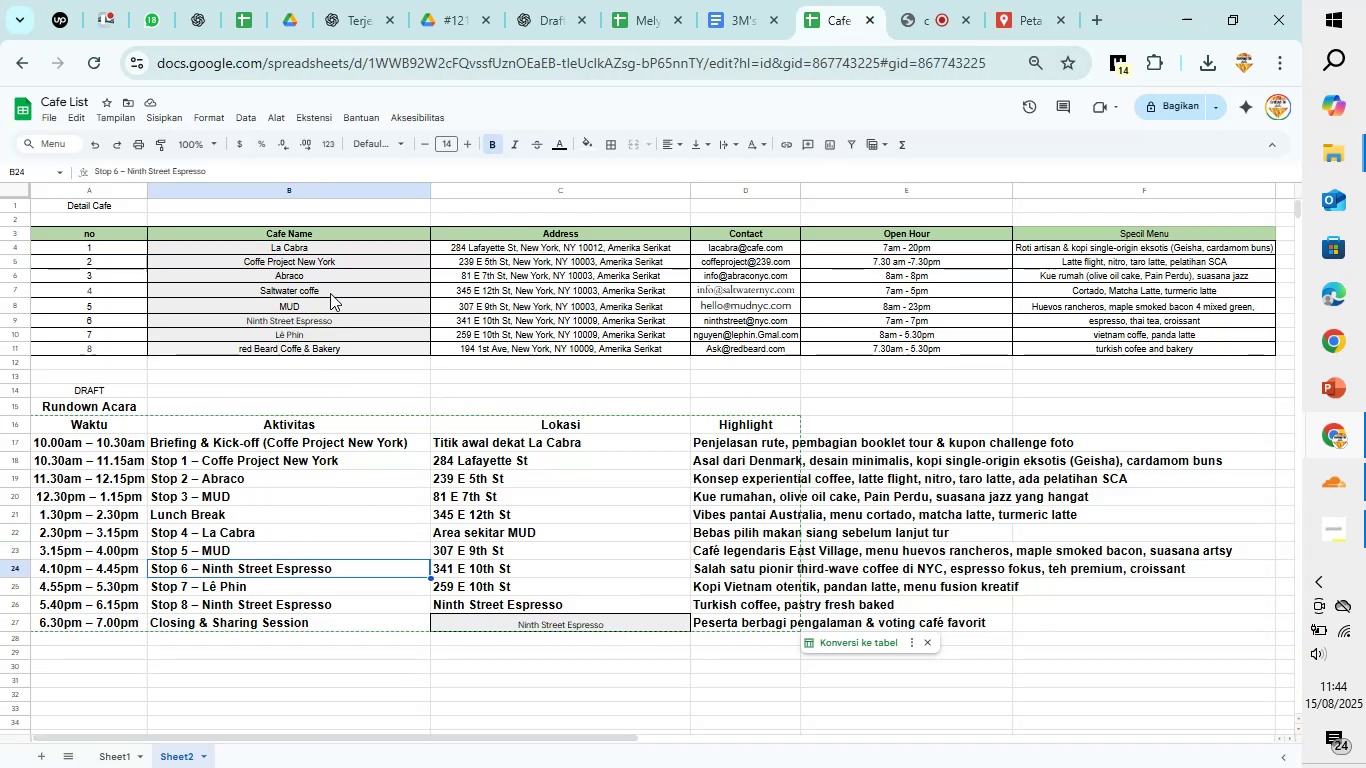 
left_click([331, 290])
 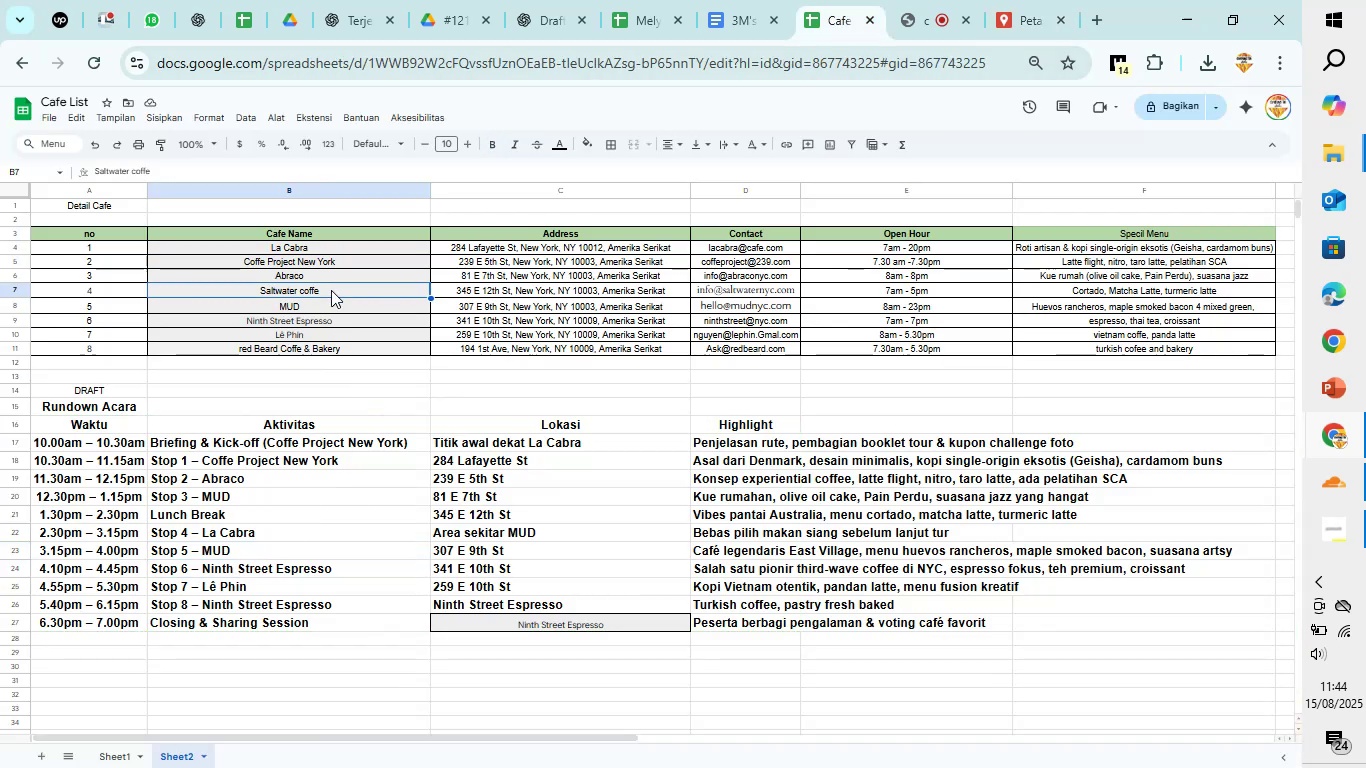 
key(Control+C)
 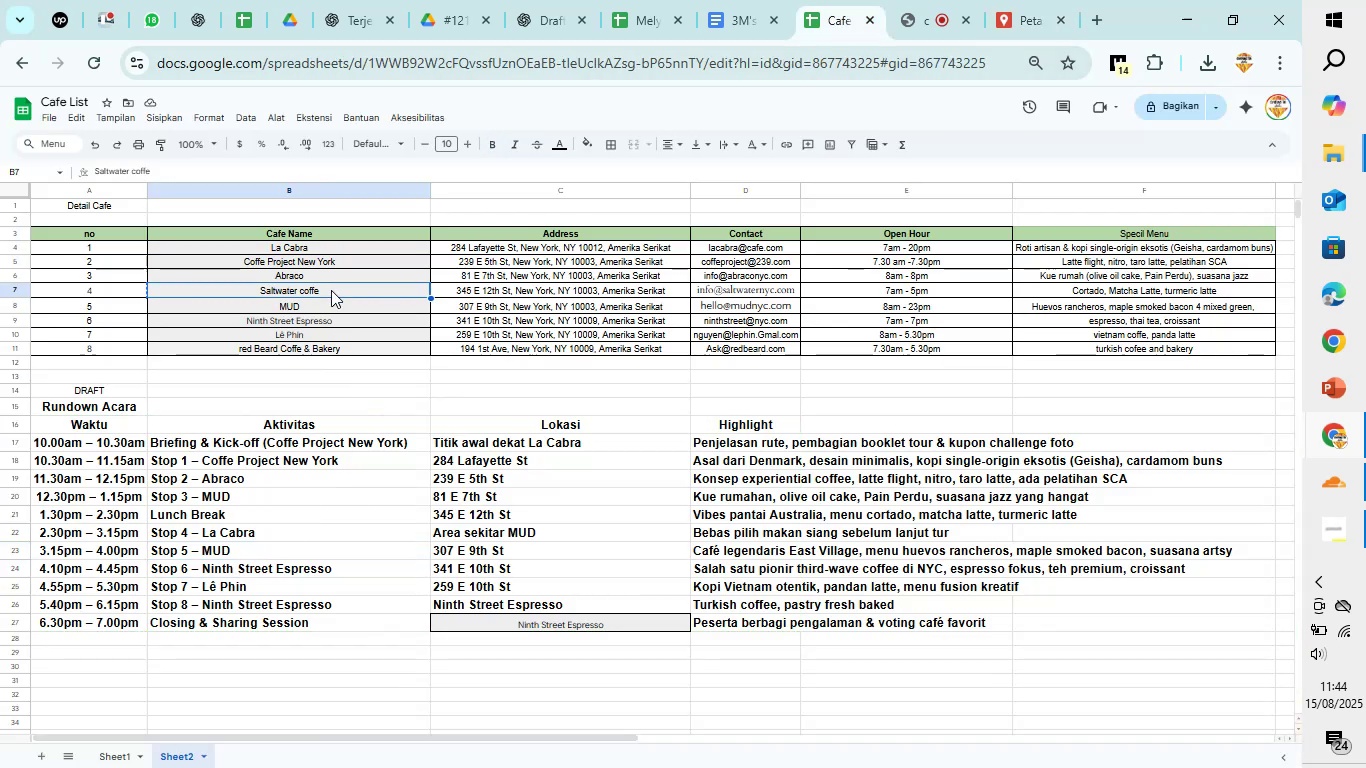 
key(Control+C)
 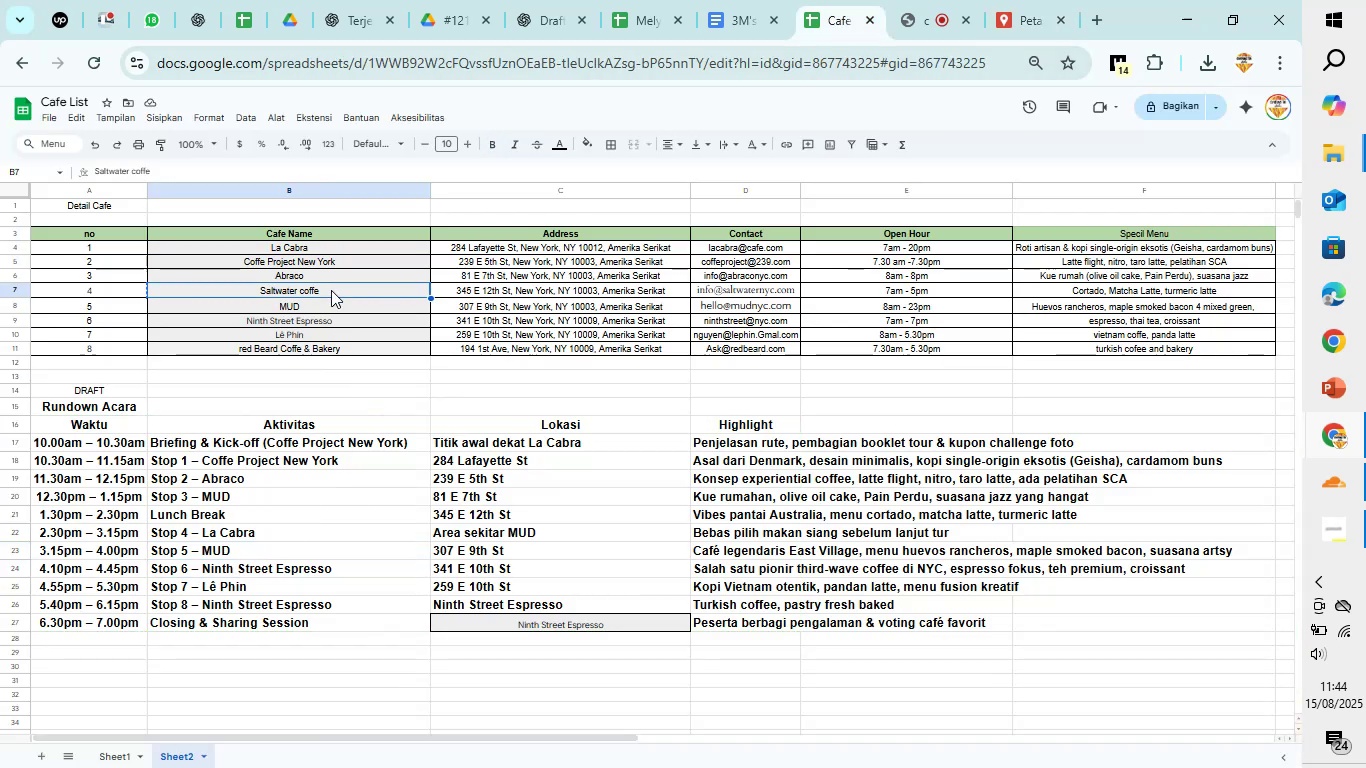 
key(Control+C)
 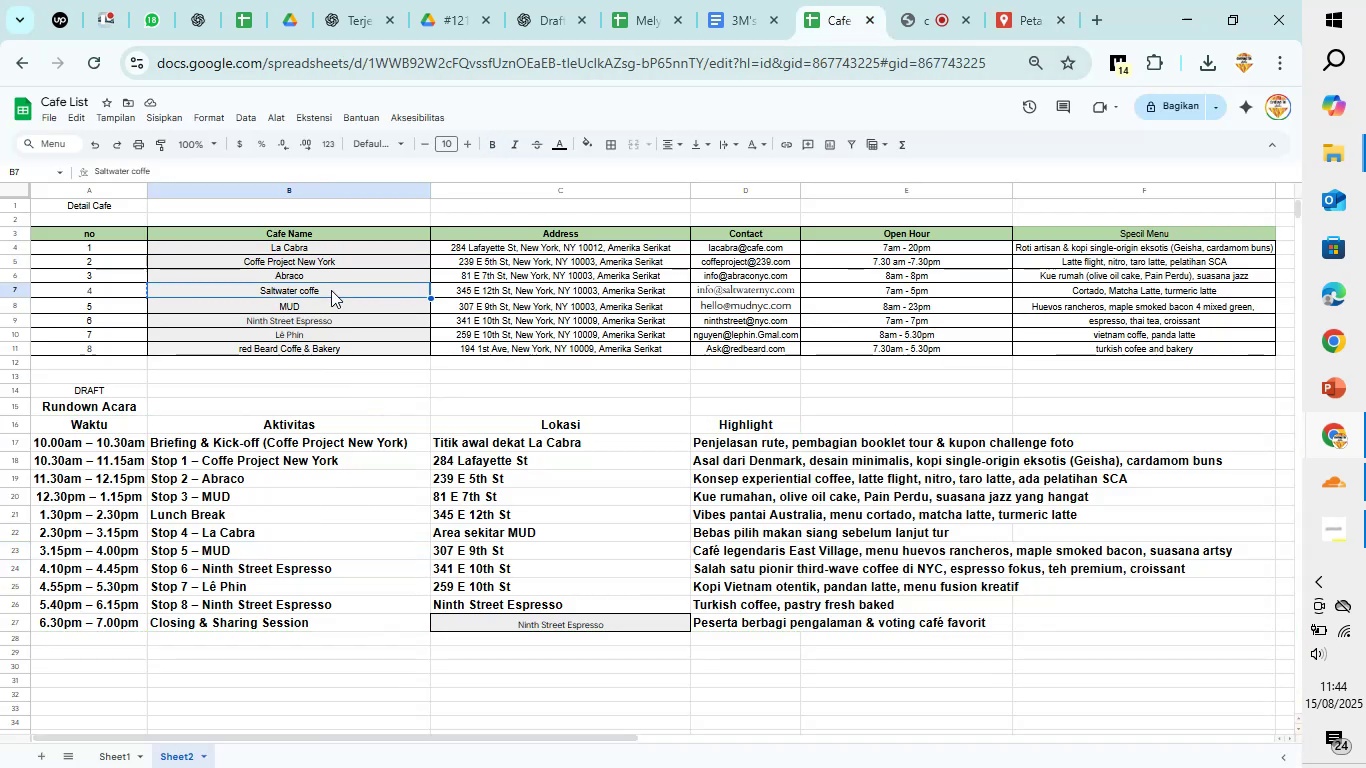 
key(Control+C)
 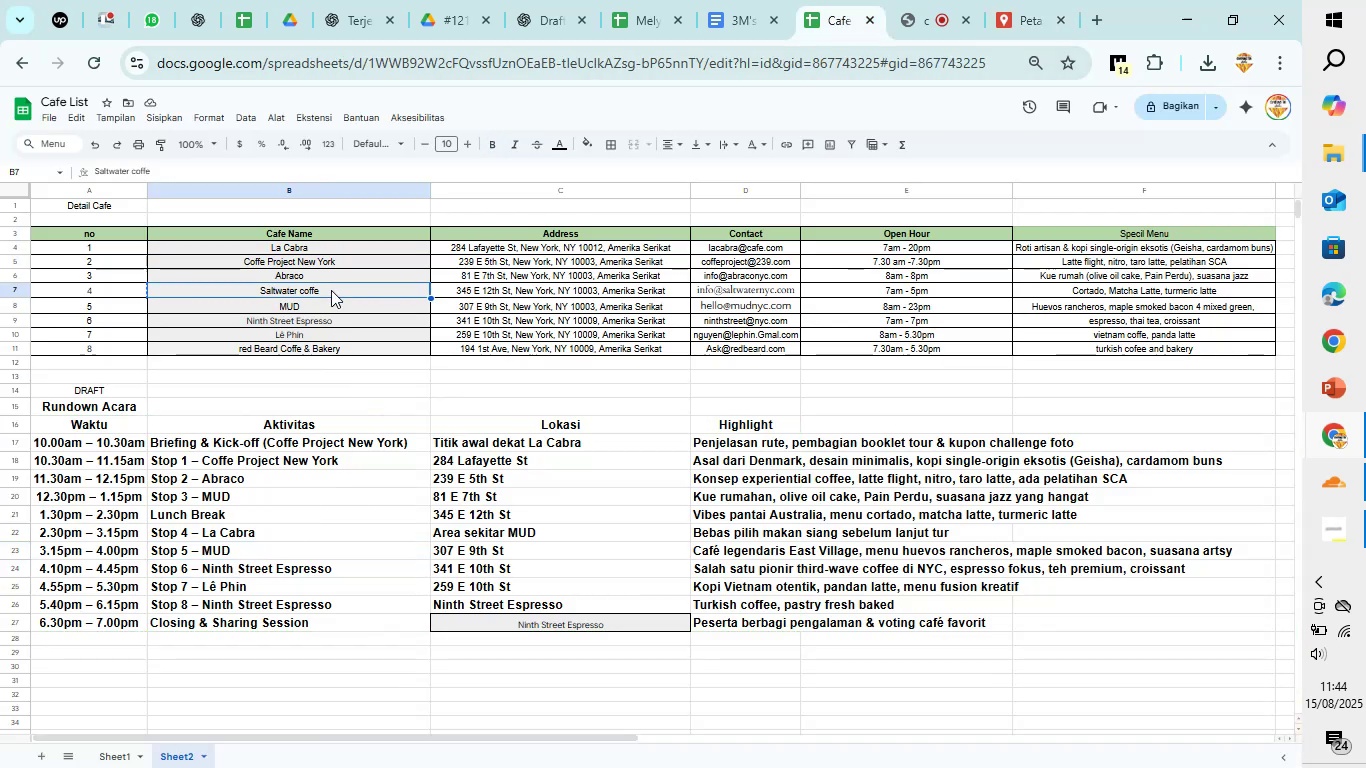 
key(Control+C)
 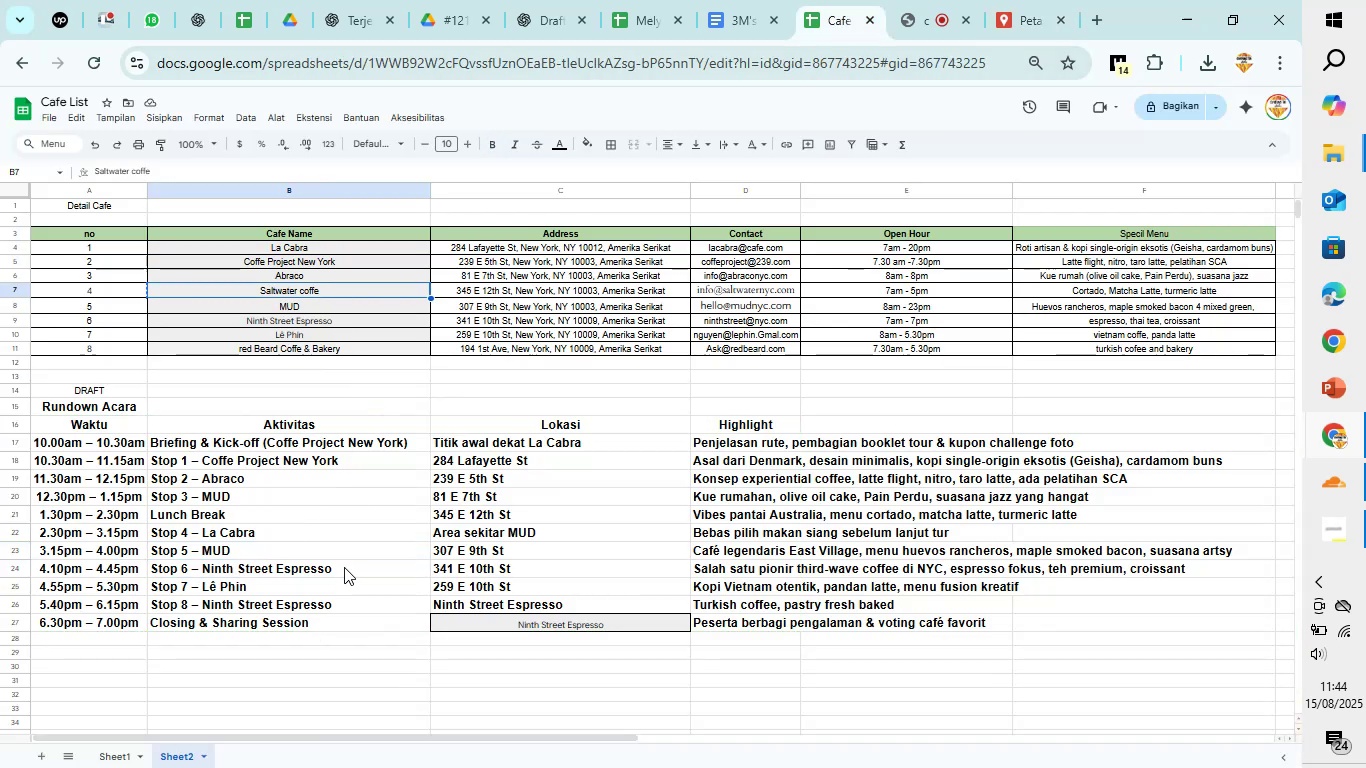 
left_click([344, 565])
 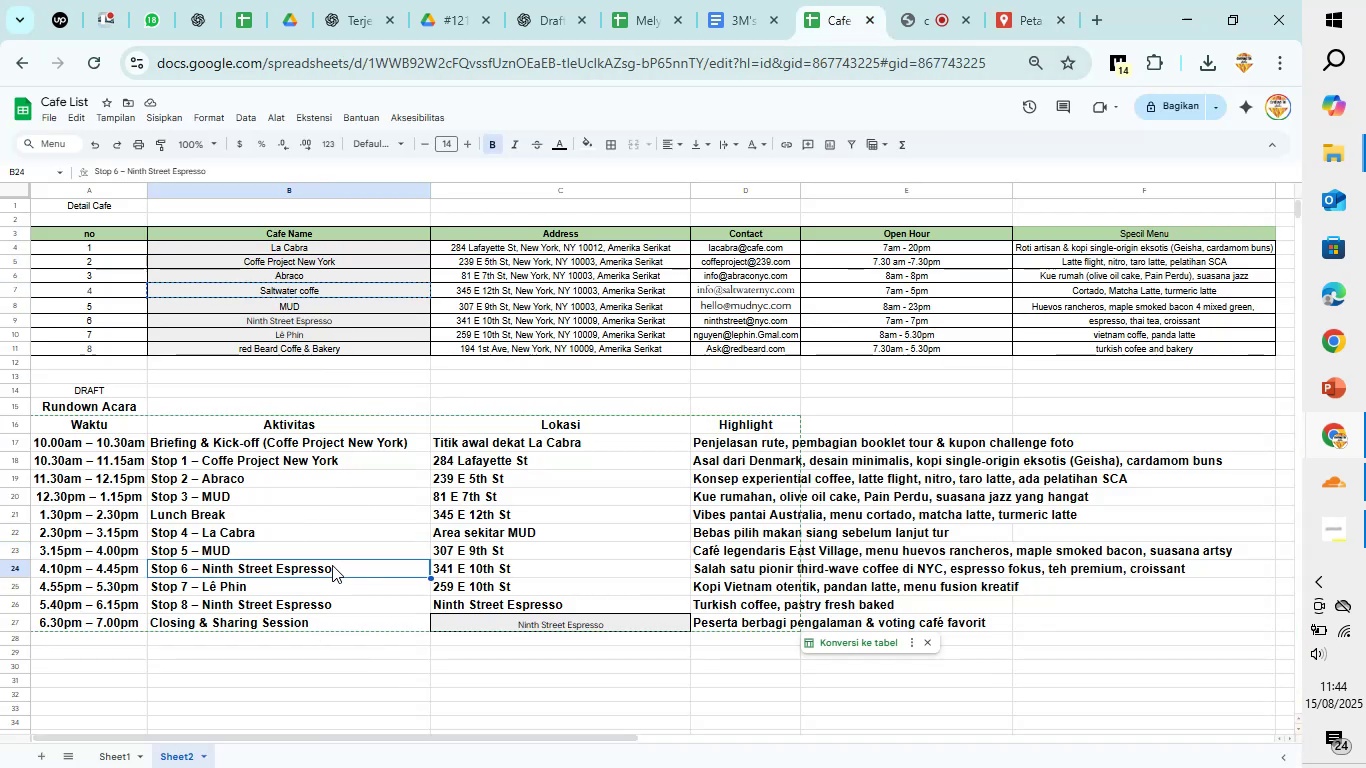 
left_click_drag(start_coordinate=[332, 565], to_coordinate=[289, 566])
 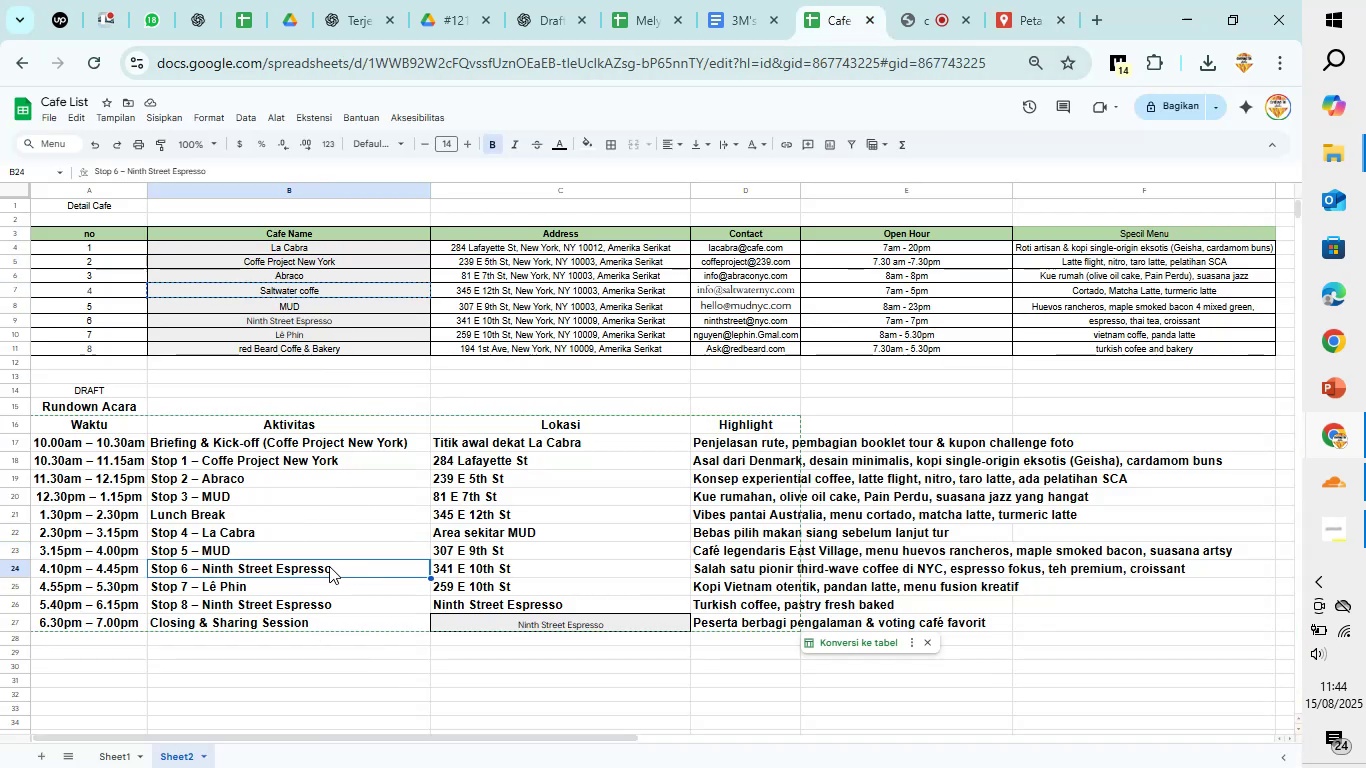 
double_click([307, 573])
 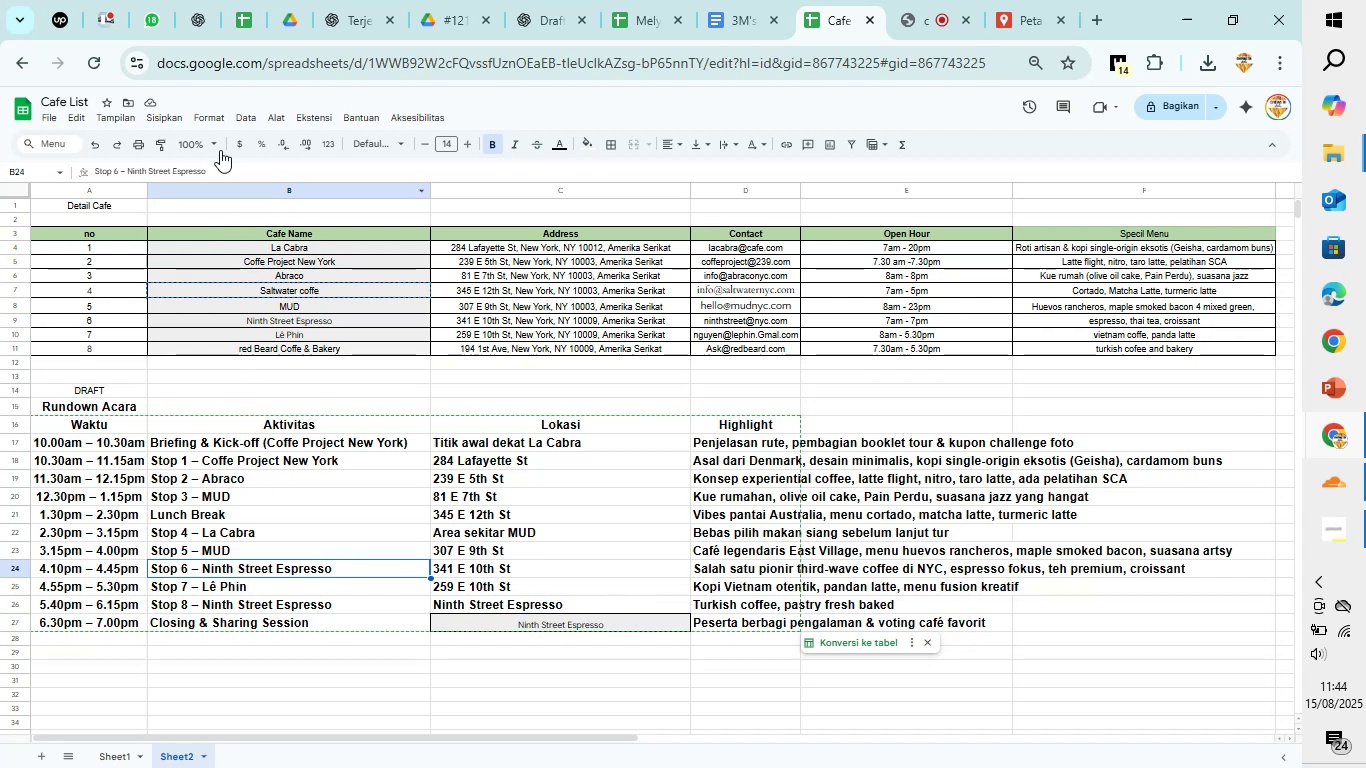 
left_click_drag(start_coordinate=[213, 167], to_coordinate=[128, 169])
 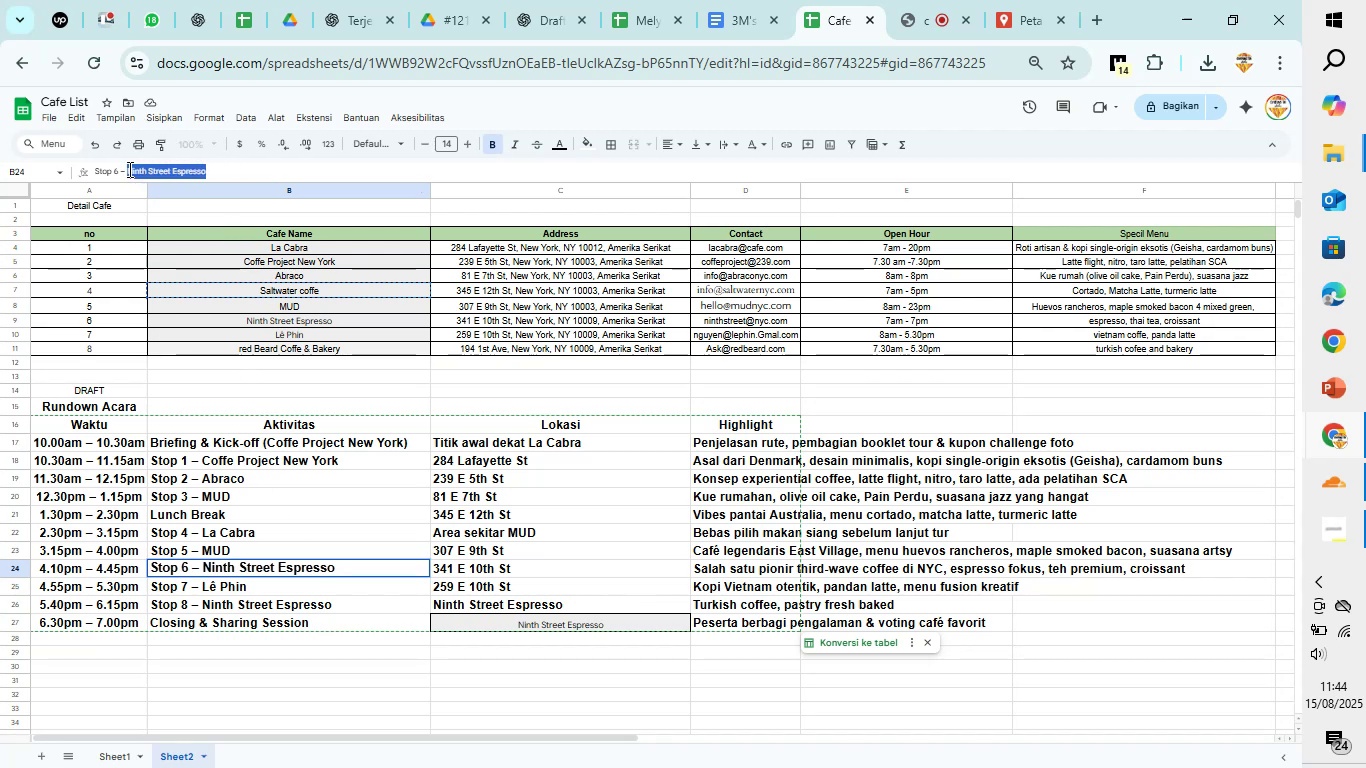 
key(Control+V)
 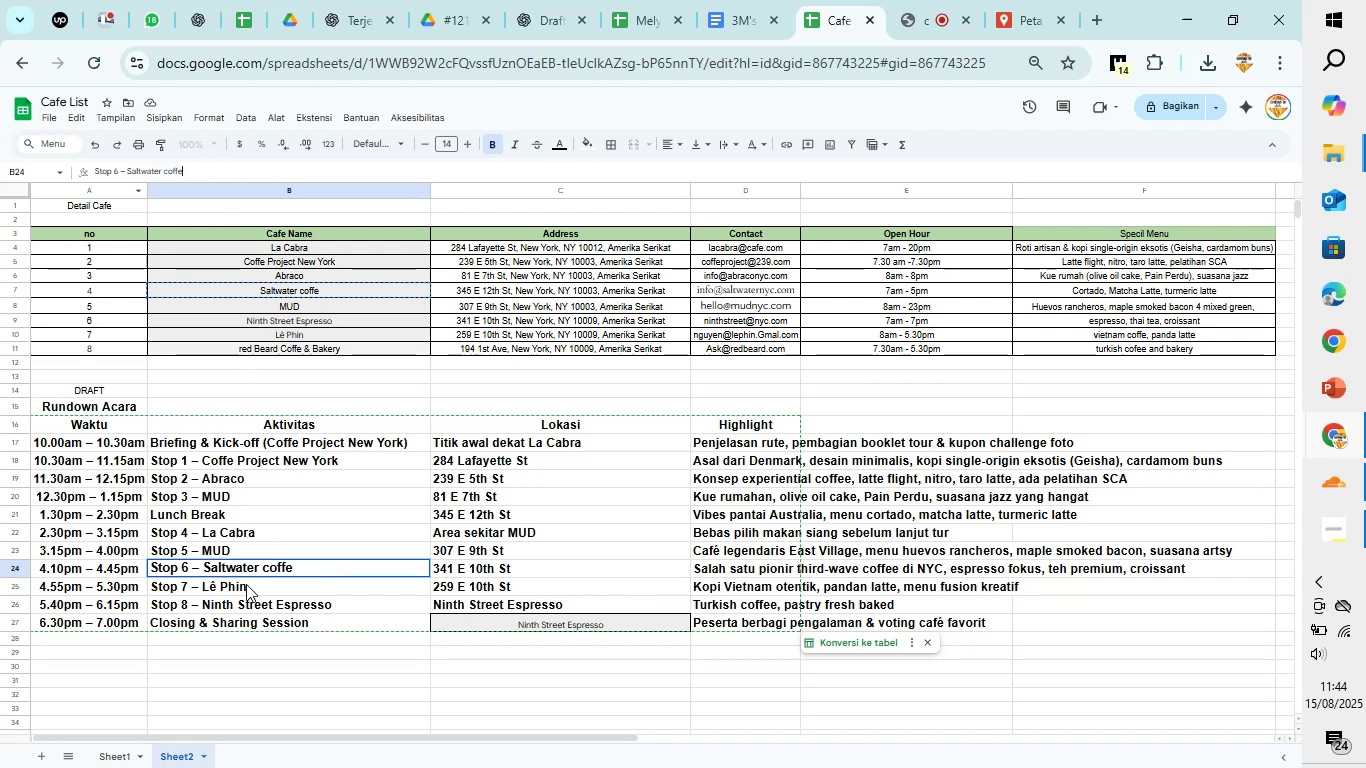 
left_click([243, 590])
 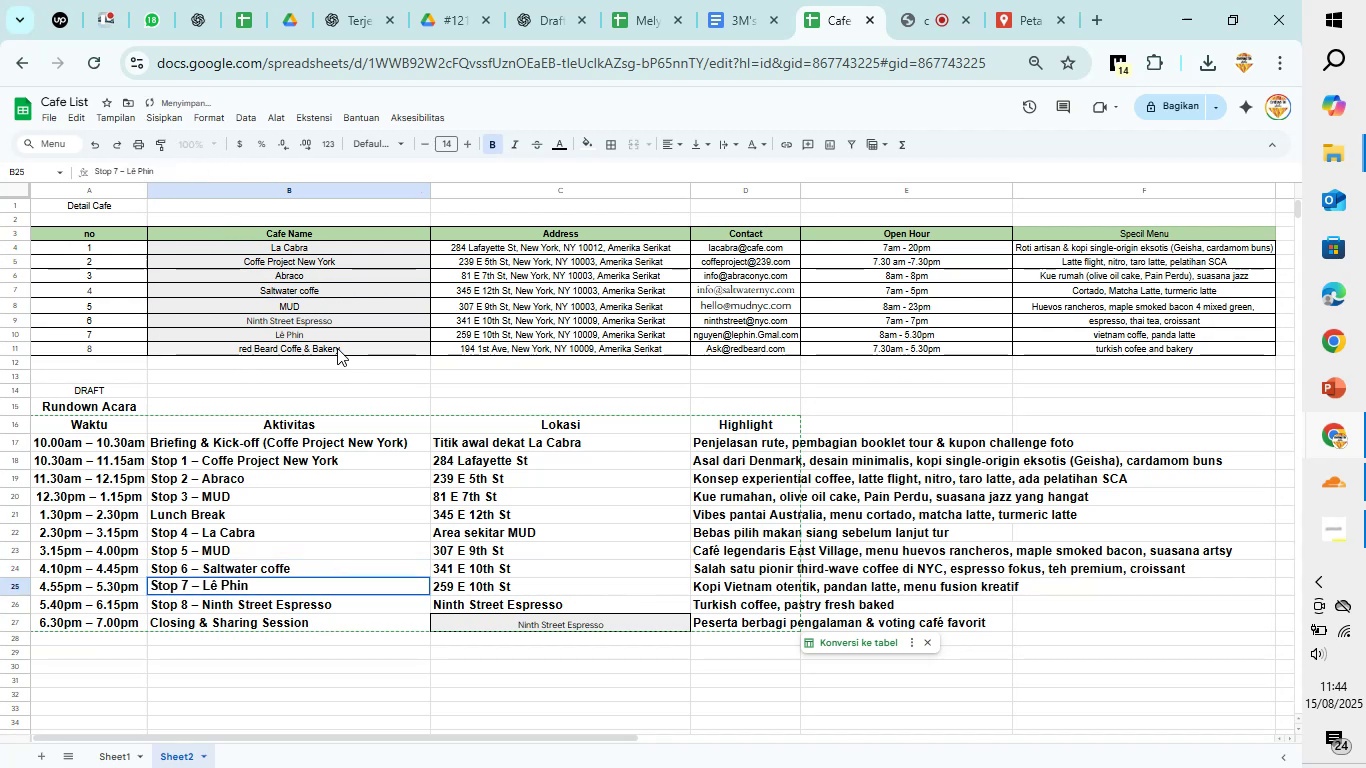 
left_click([337, 348])
 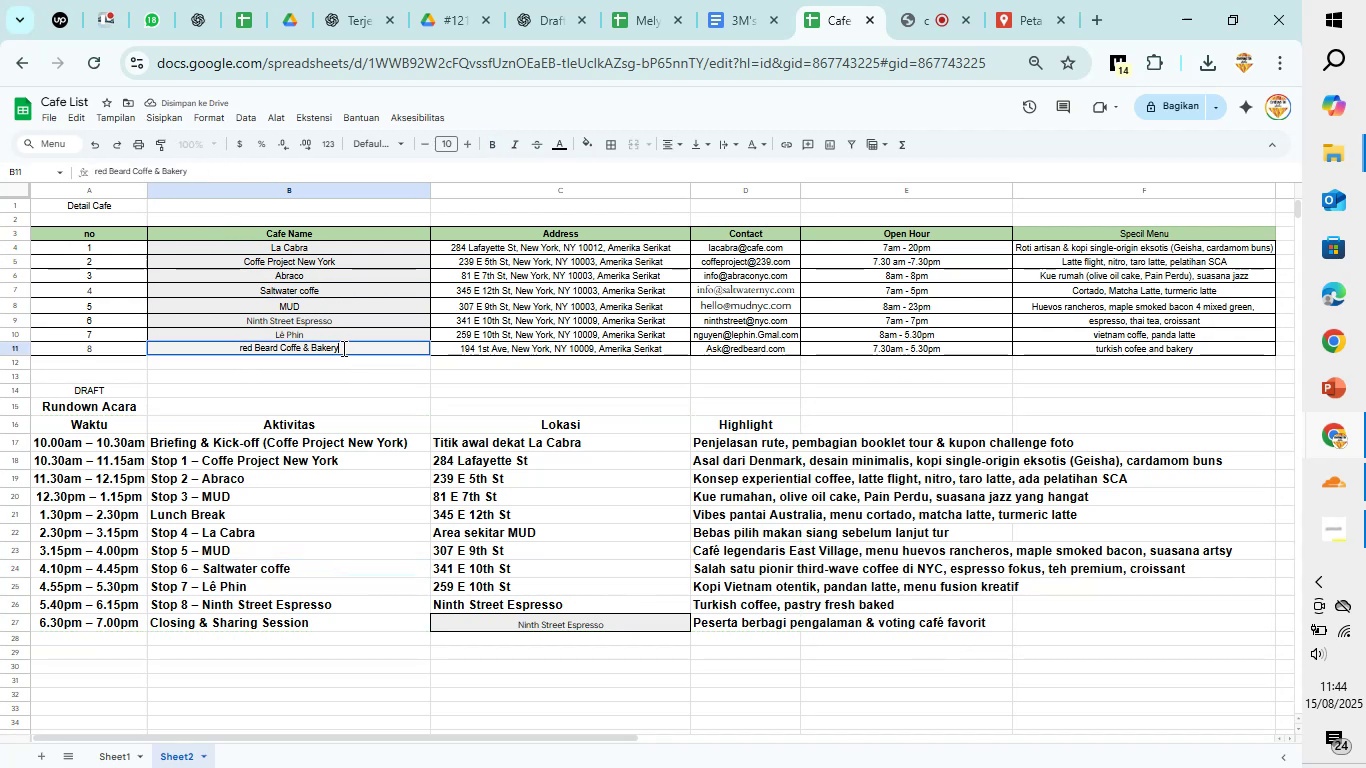 
hold_key(key=ControlLeft, duration=0.78)
 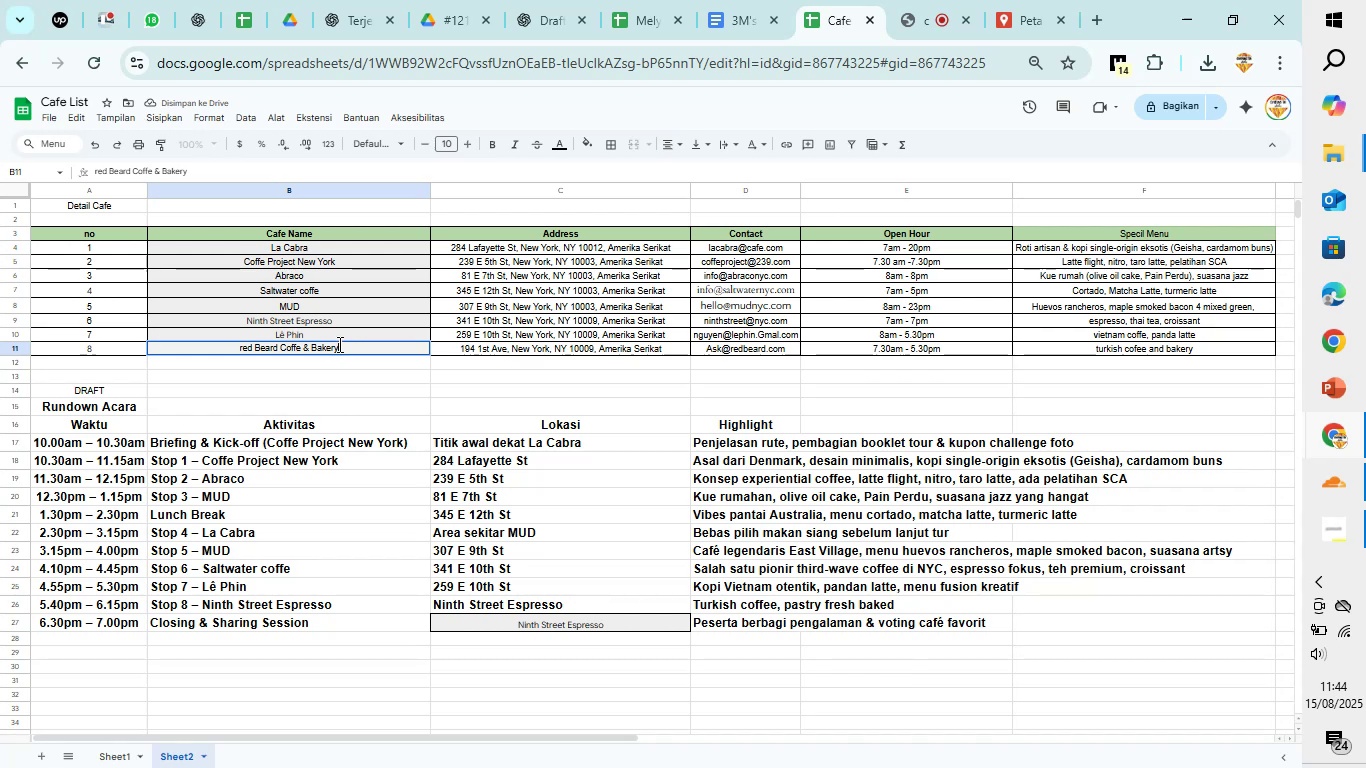 
left_click_drag(start_coordinate=[338, 344], to_coordinate=[238, 340])
 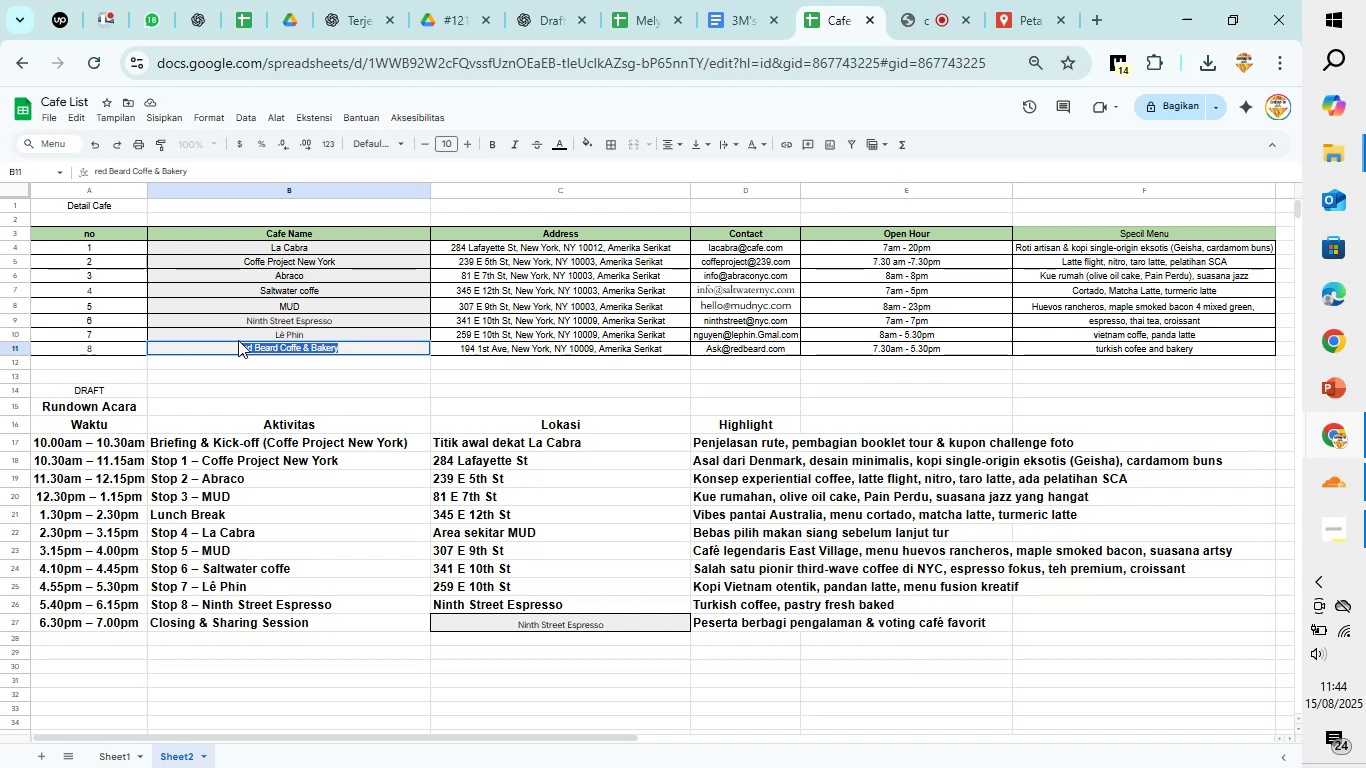 
key(Control+C)
 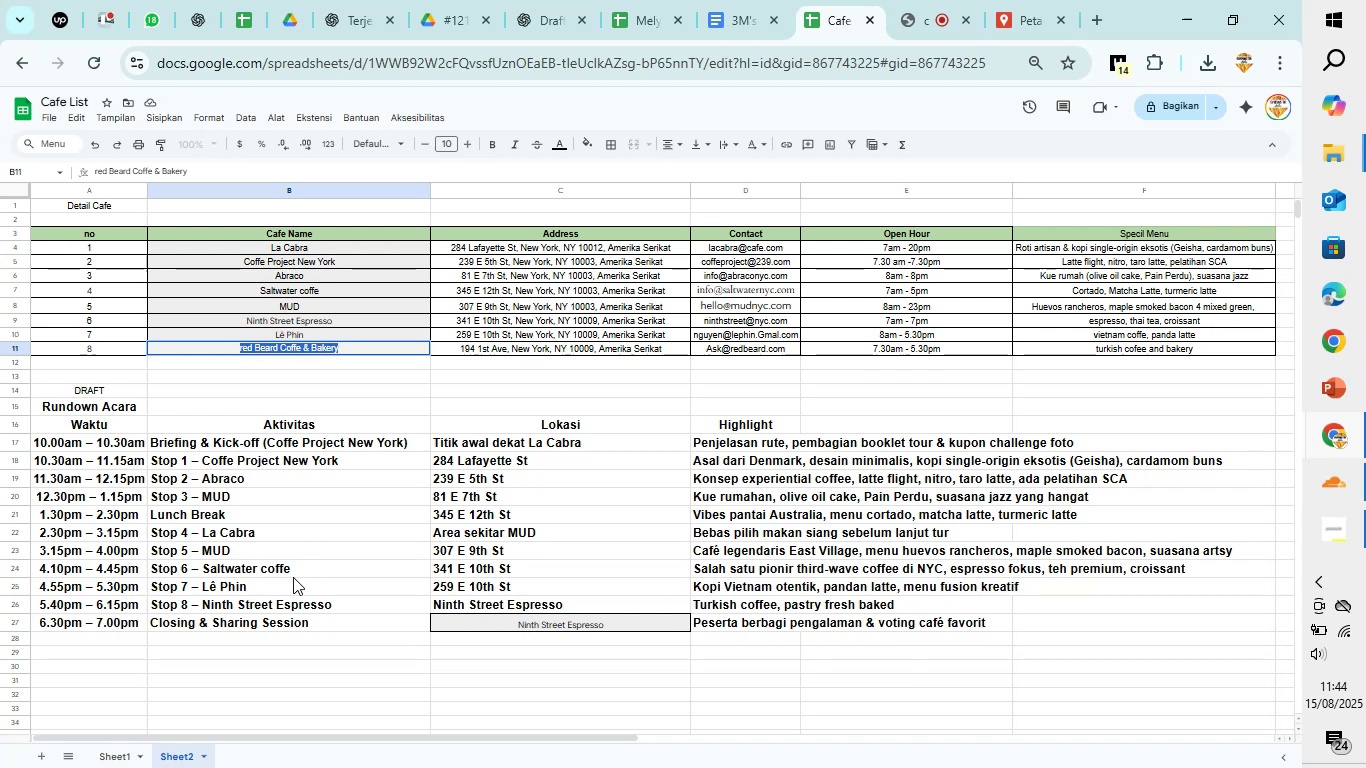 
left_click([289, 585])
 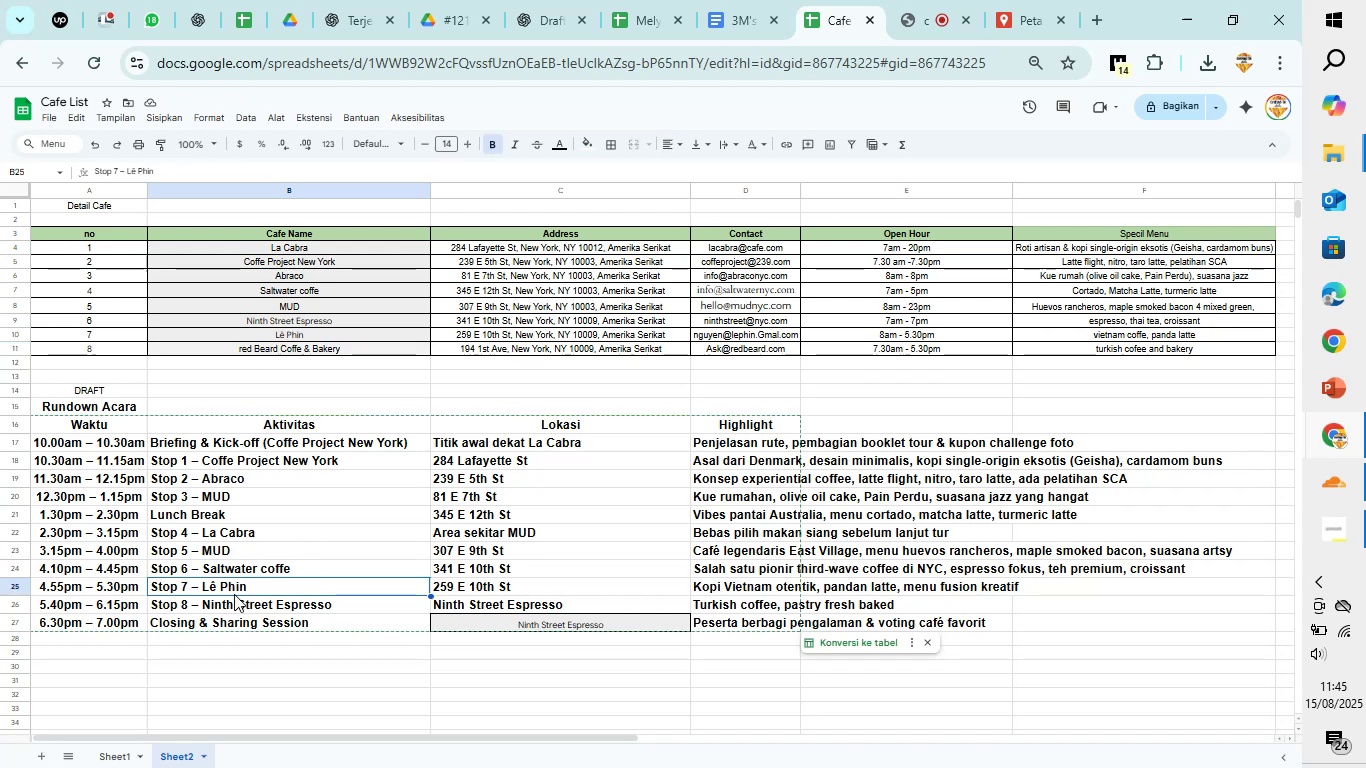 
wait(6.4)
 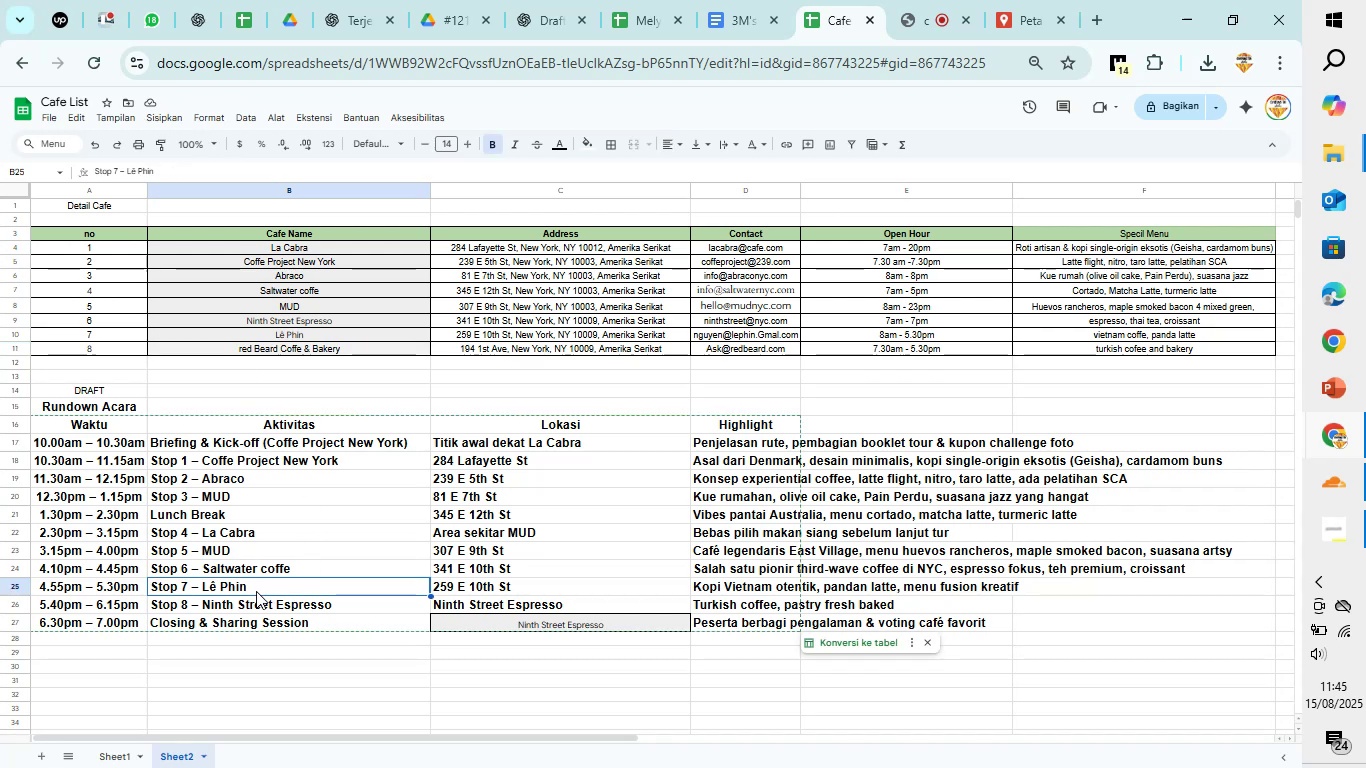 
left_click([246, 587])
 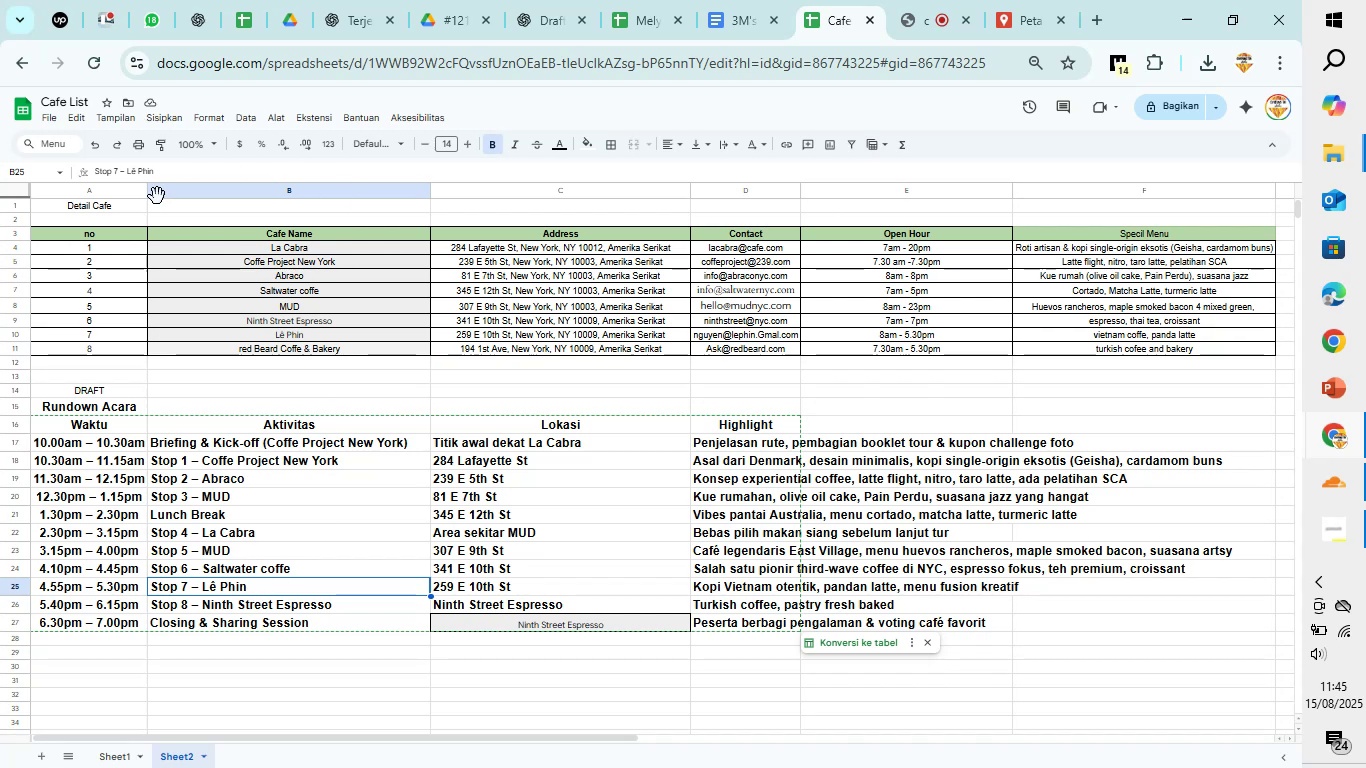 
left_click_drag(start_coordinate=[162, 169], to_coordinate=[124, 169])
 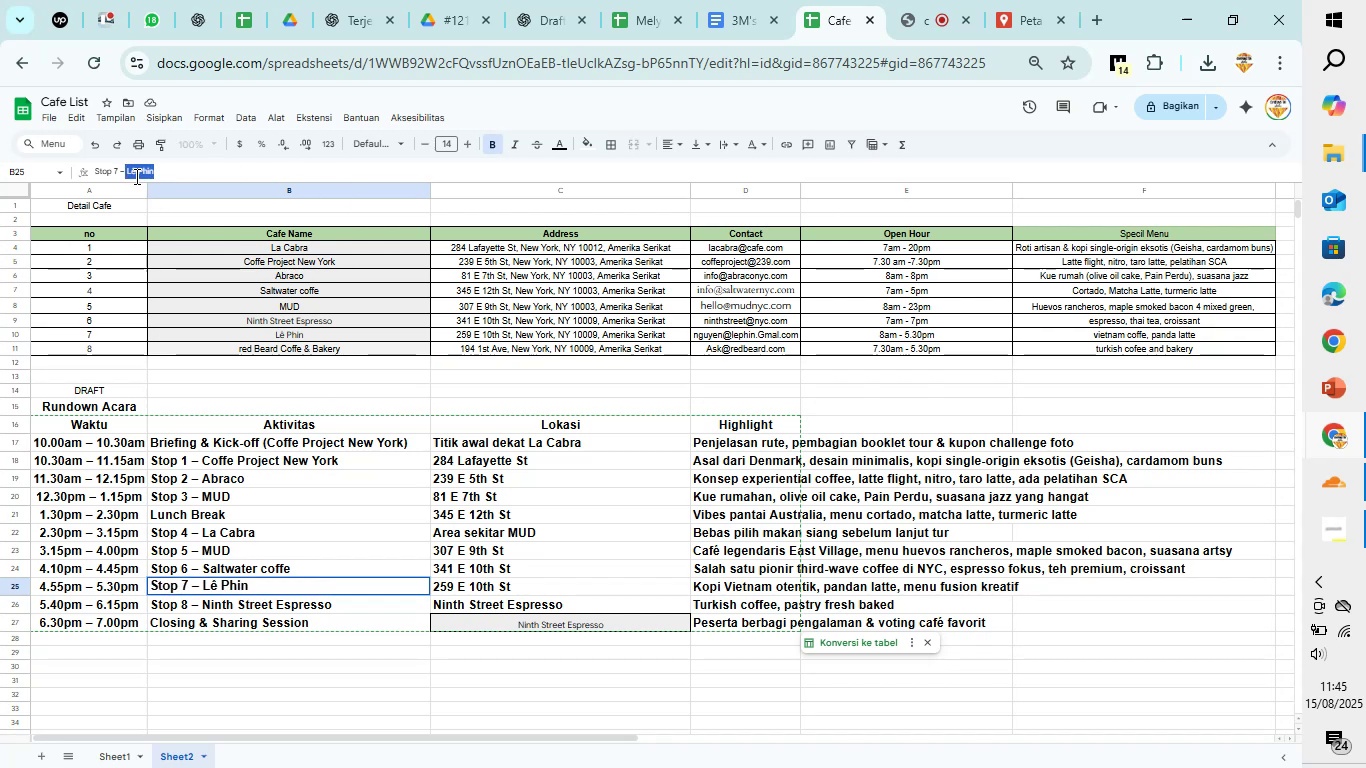 
key(Control+V)
 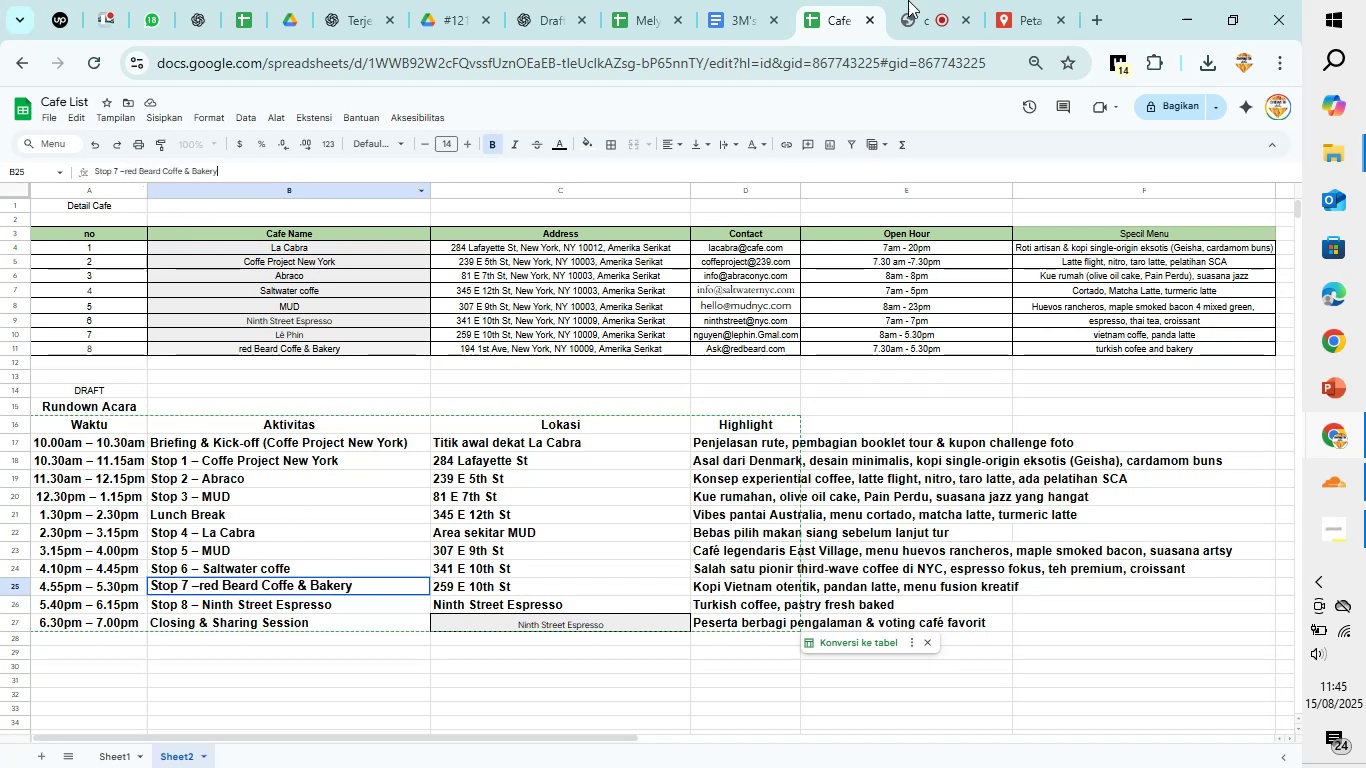 
left_click([1005, 0])
 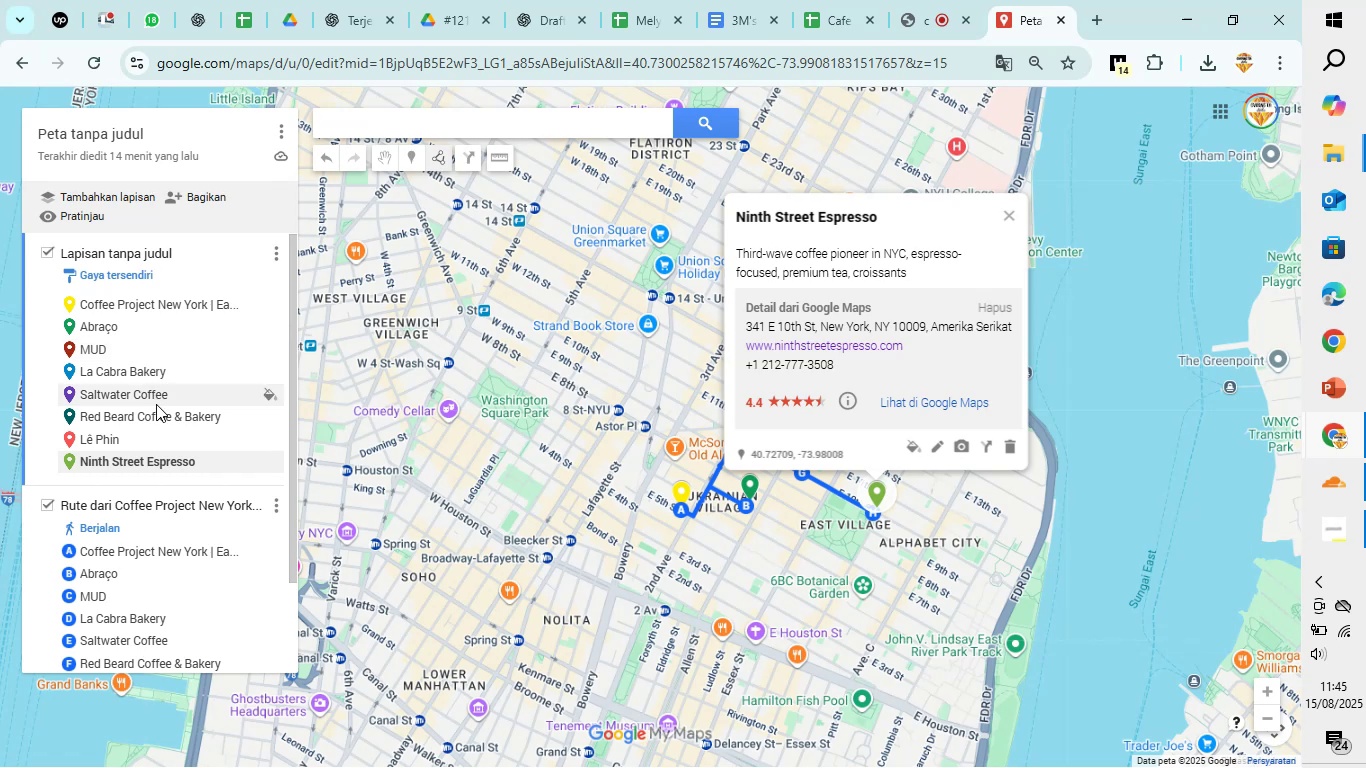 
wait(6.23)
 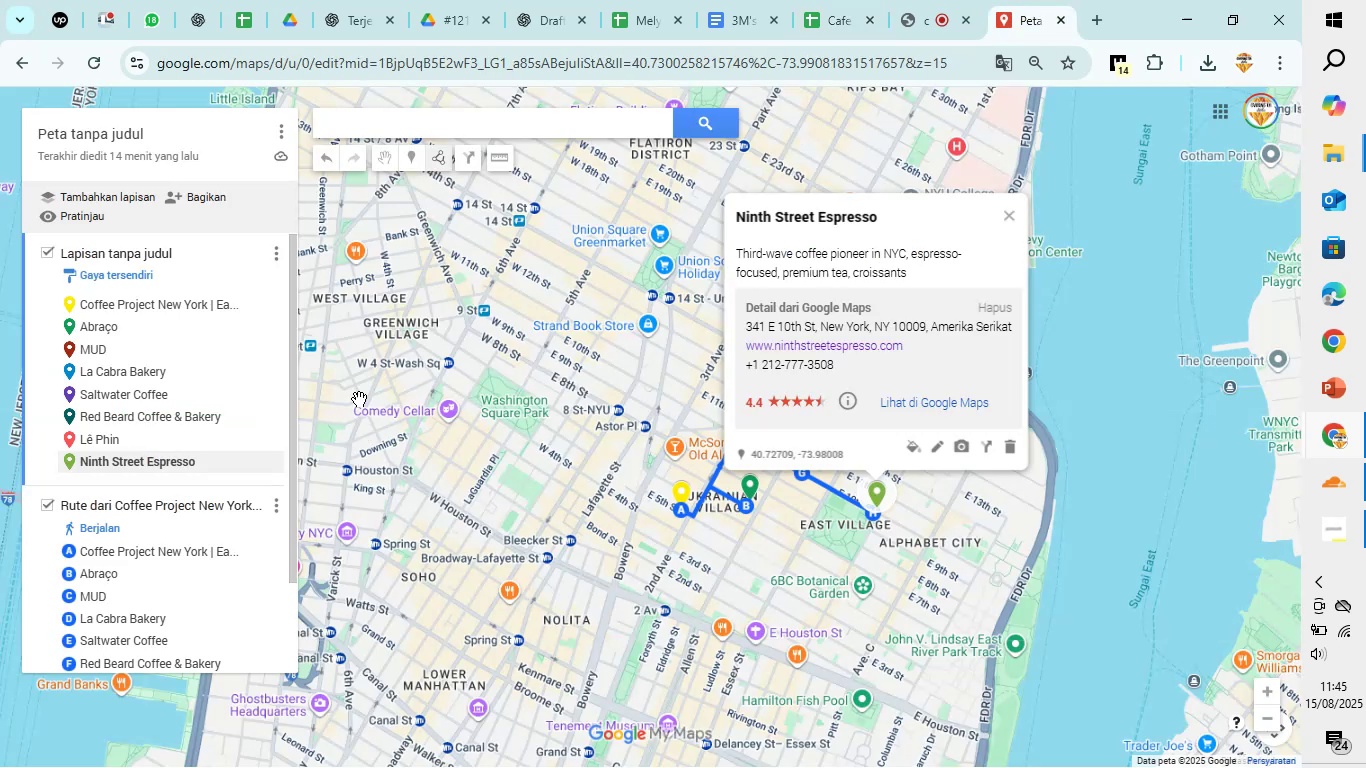 
scroll: coordinate [168, 408], scroll_direction: down, amount: 1.0
 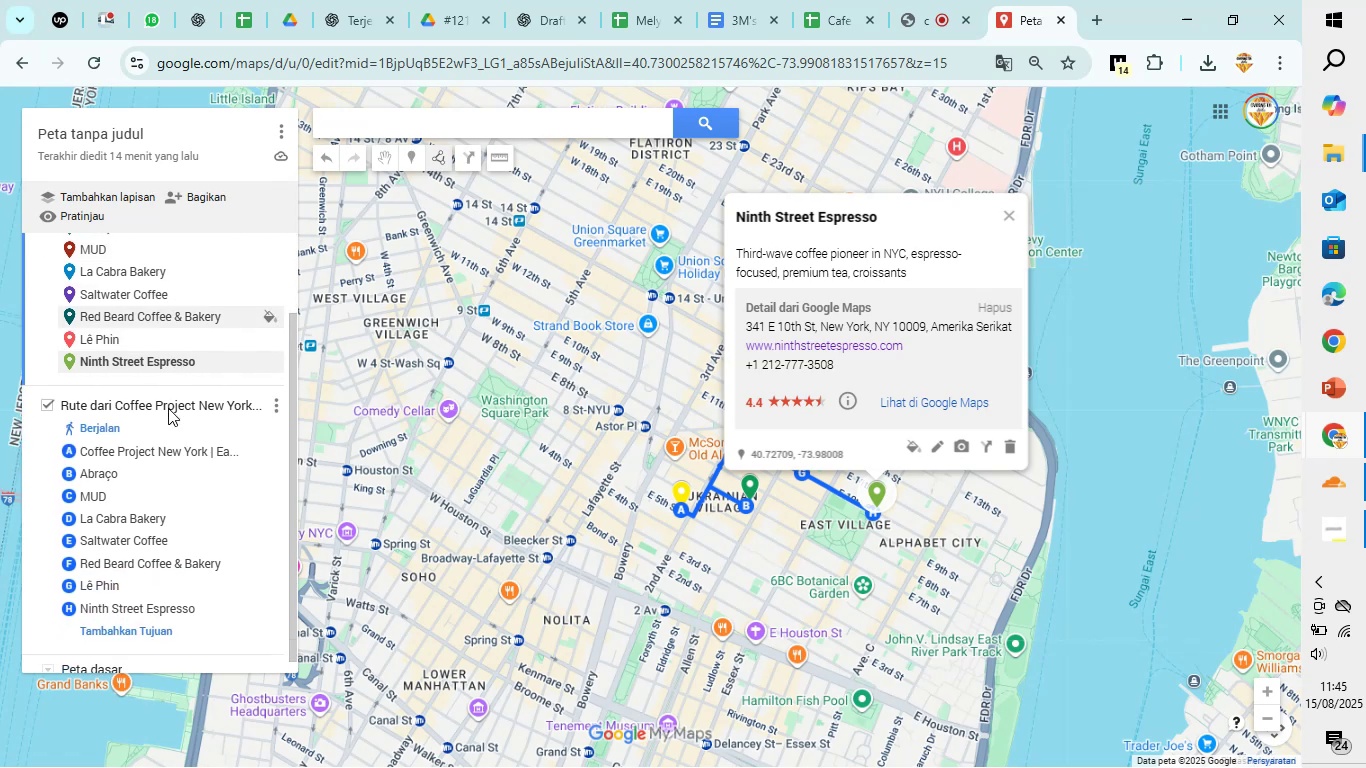 
scroll: coordinate [168, 408], scroll_direction: up, amount: 1.0
 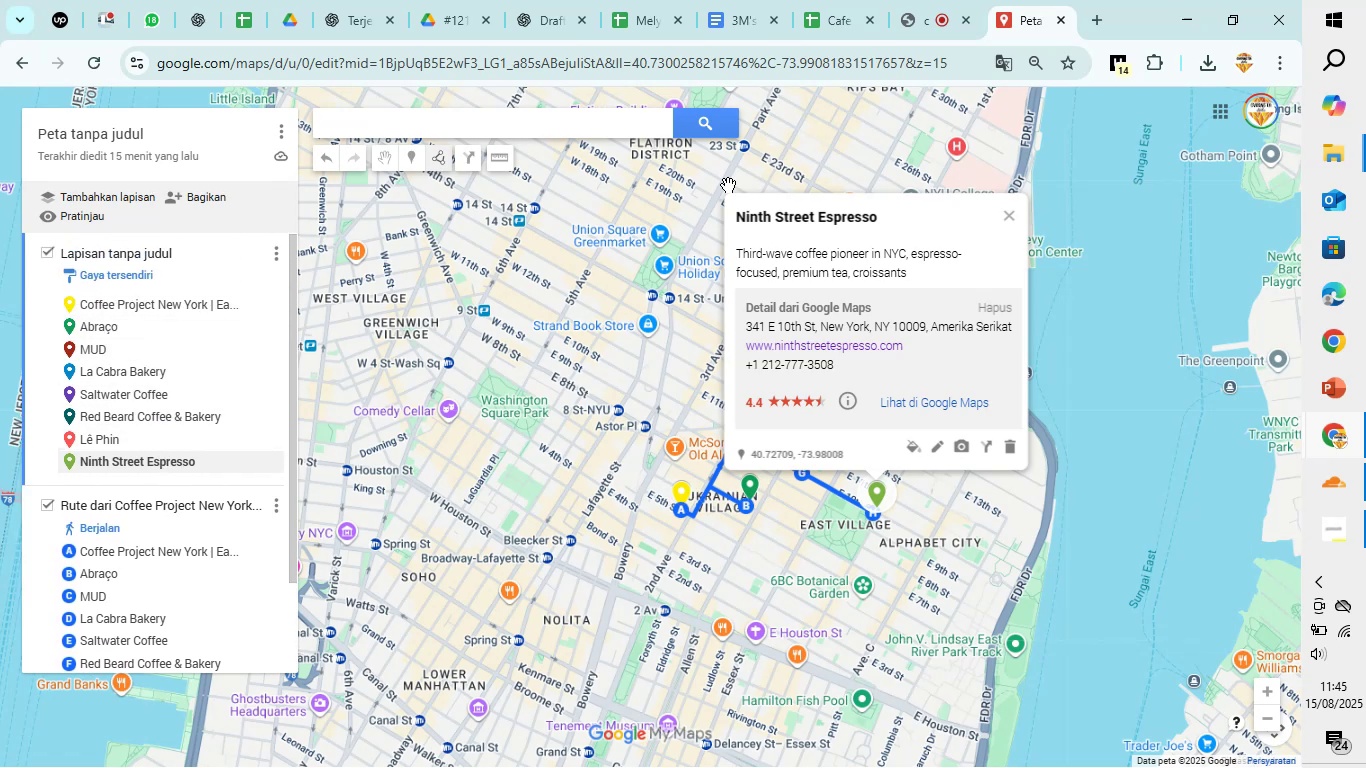 
wait(8.0)
 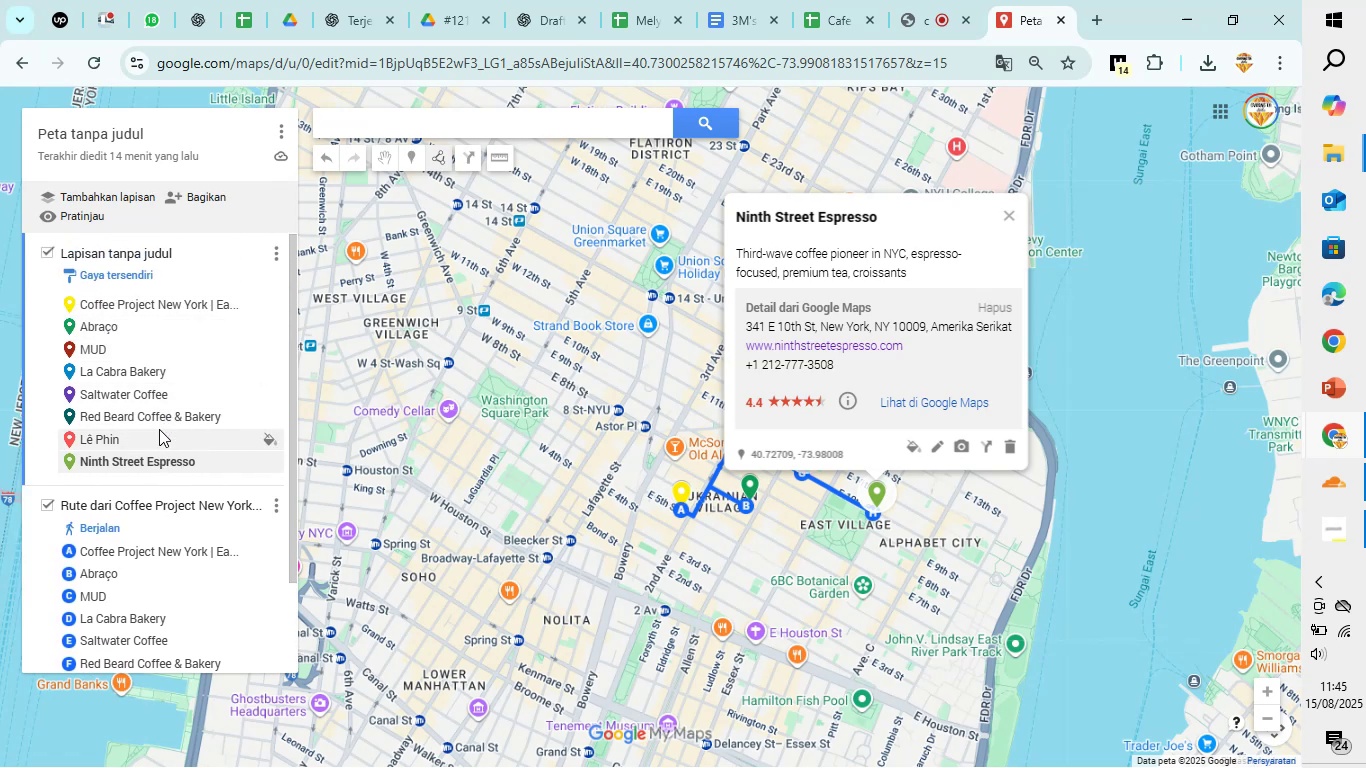 
left_click([843, 0])
 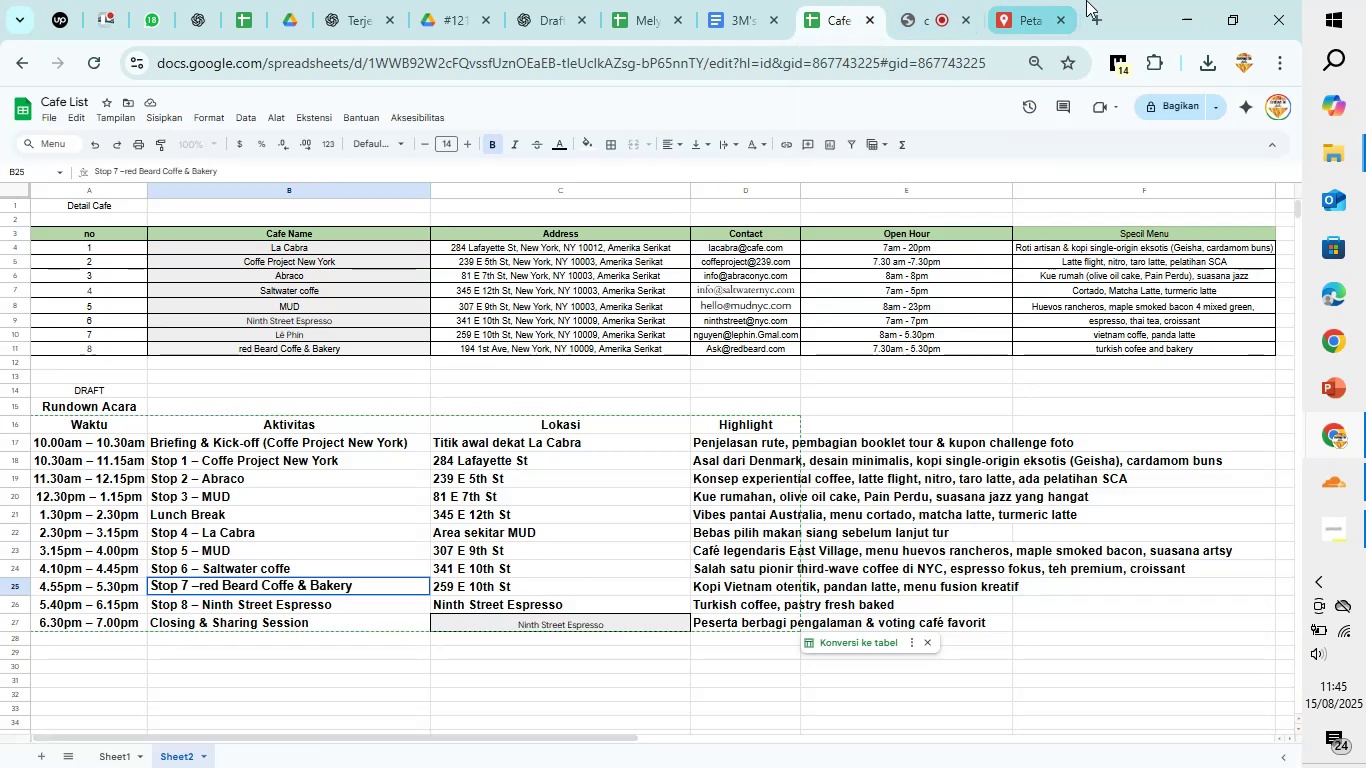 
wait(7.76)
 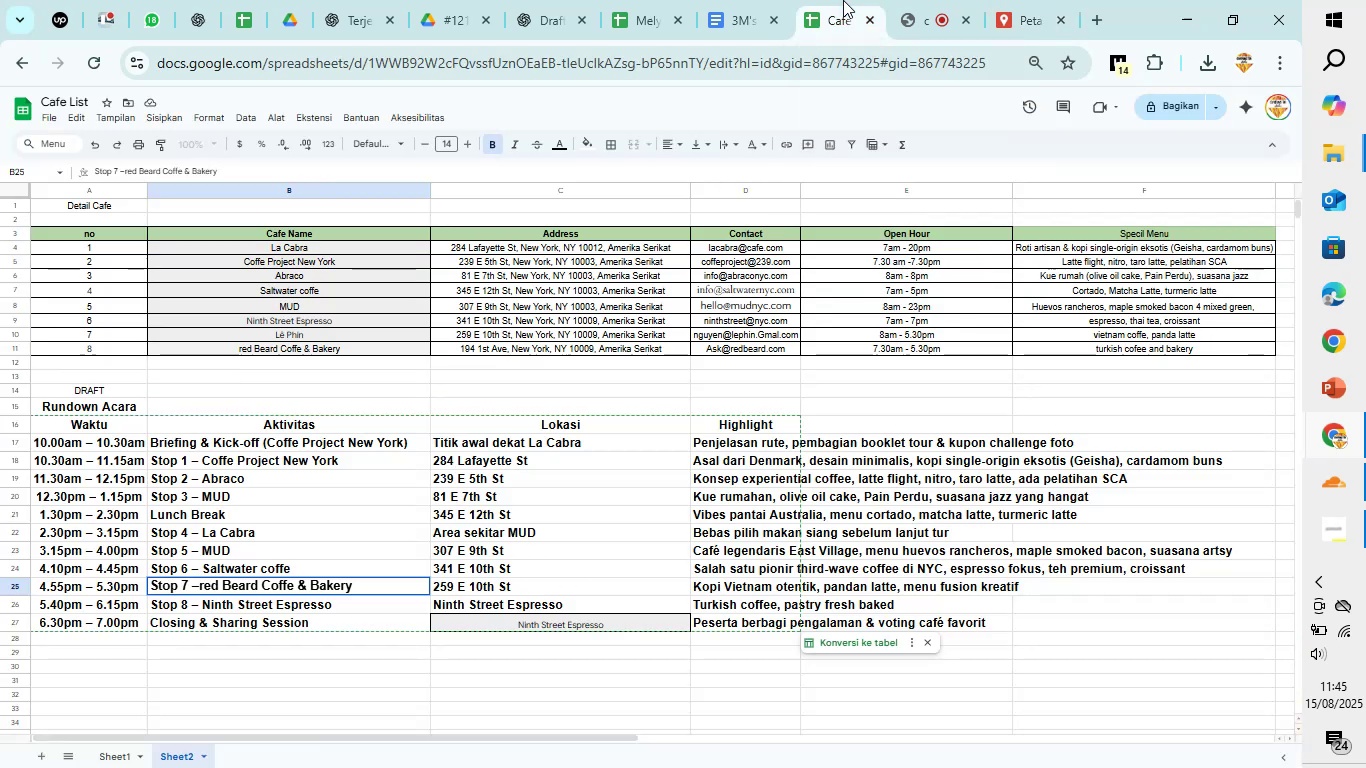 
left_click([272, 567])
 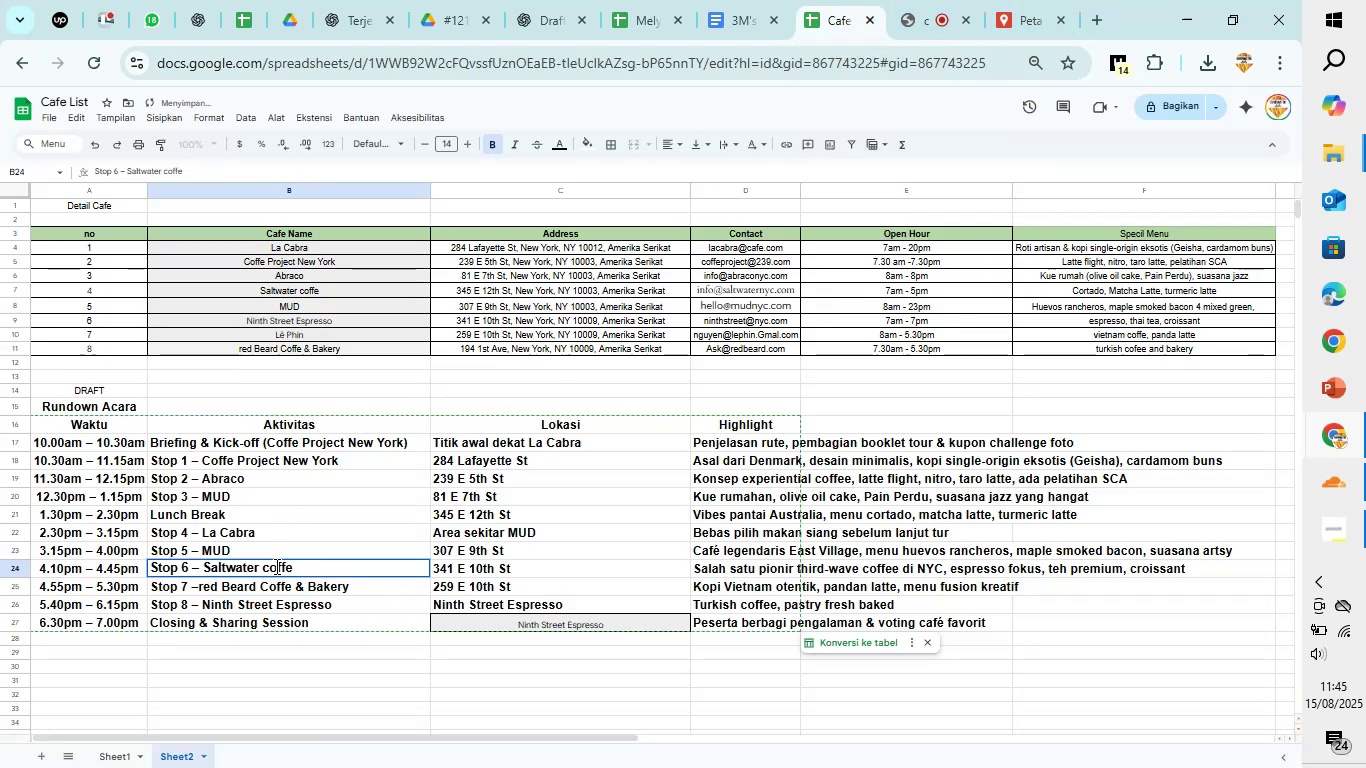 
left_click_drag(start_coordinate=[305, 564], to_coordinate=[205, 559])
 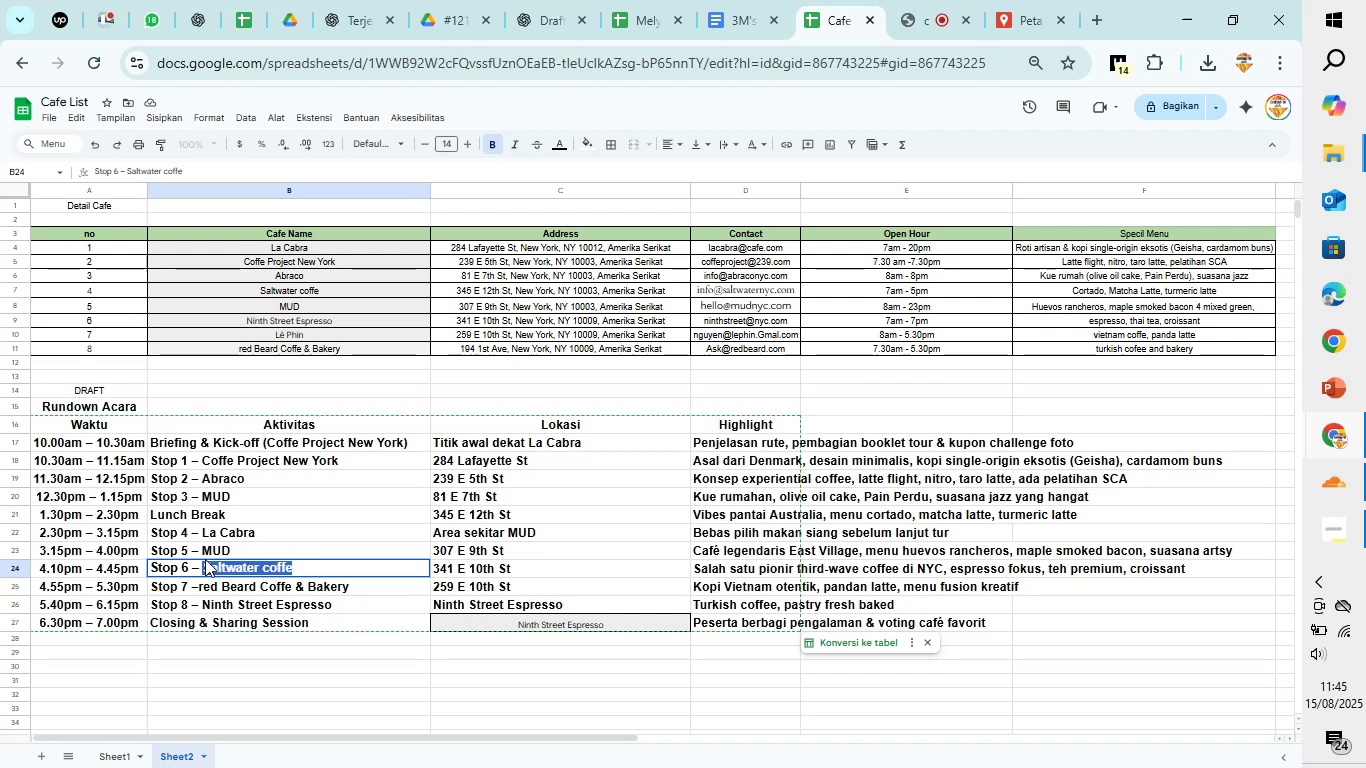 
key(Control+X)
 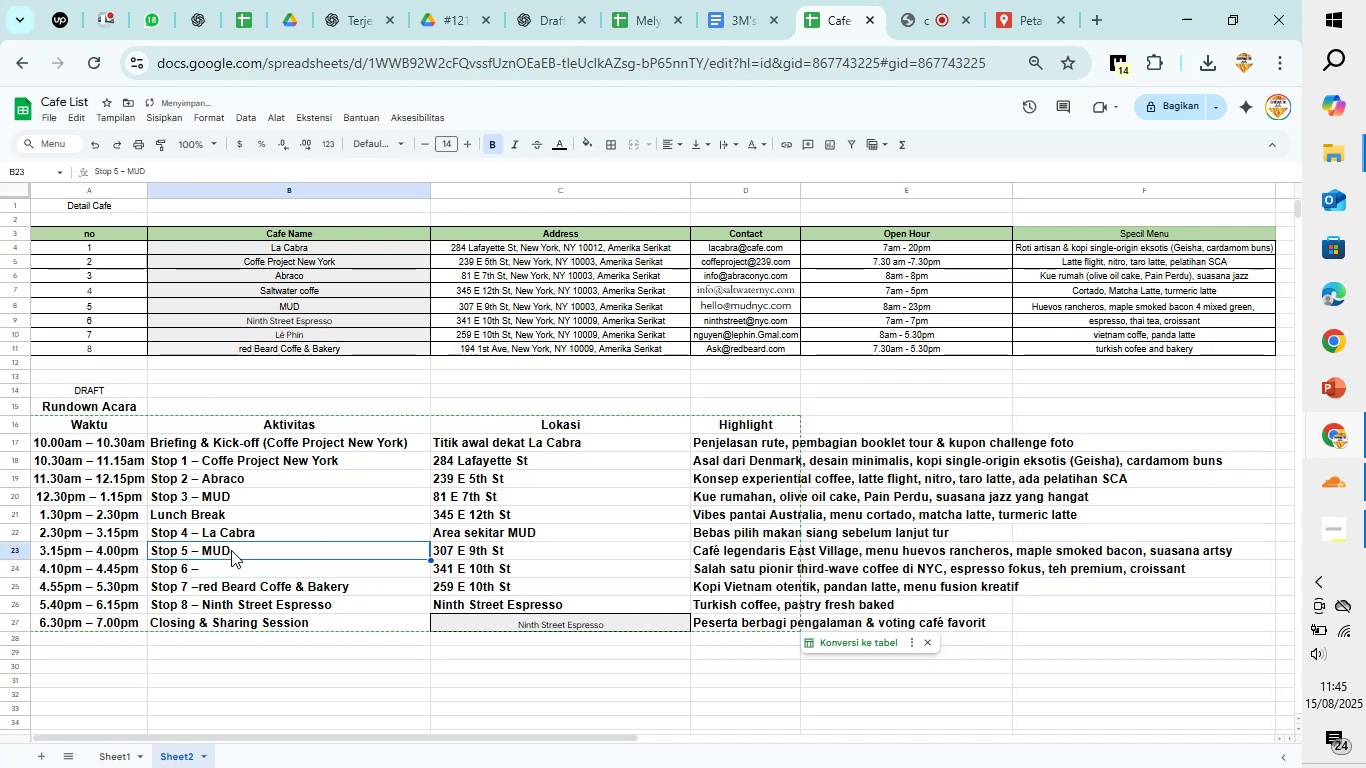 
double_click([221, 550])
 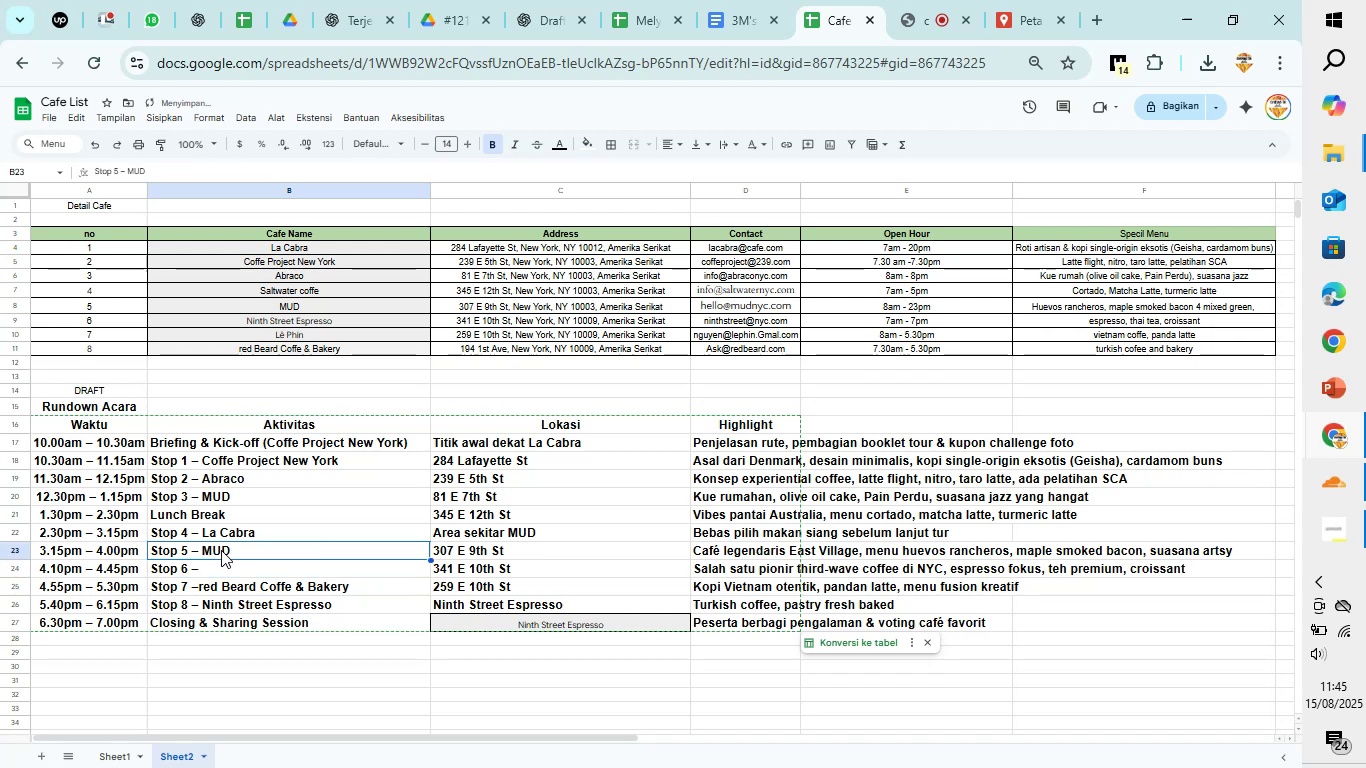 
double_click([221, 550])
 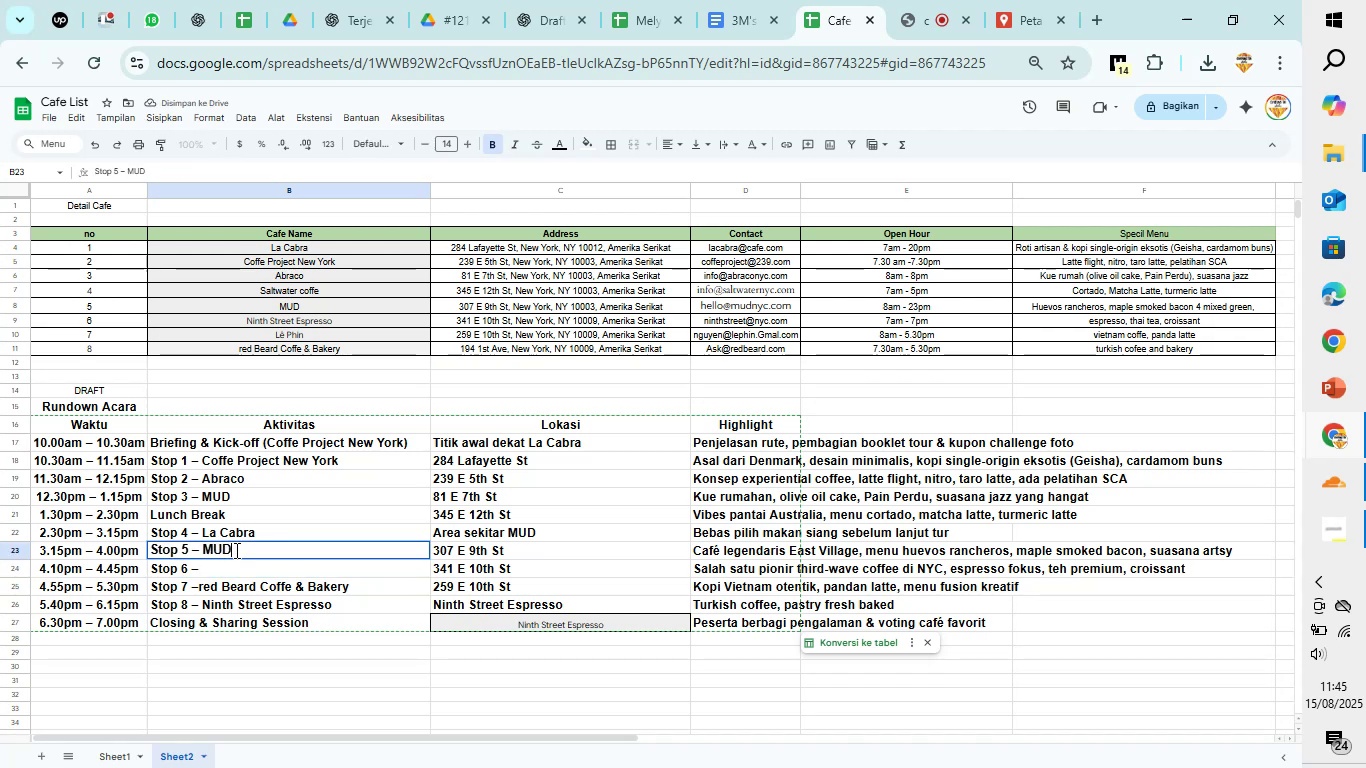 
left_click_drag(start_coordinate=[235, 550], to_coordinate=[203, 550])
 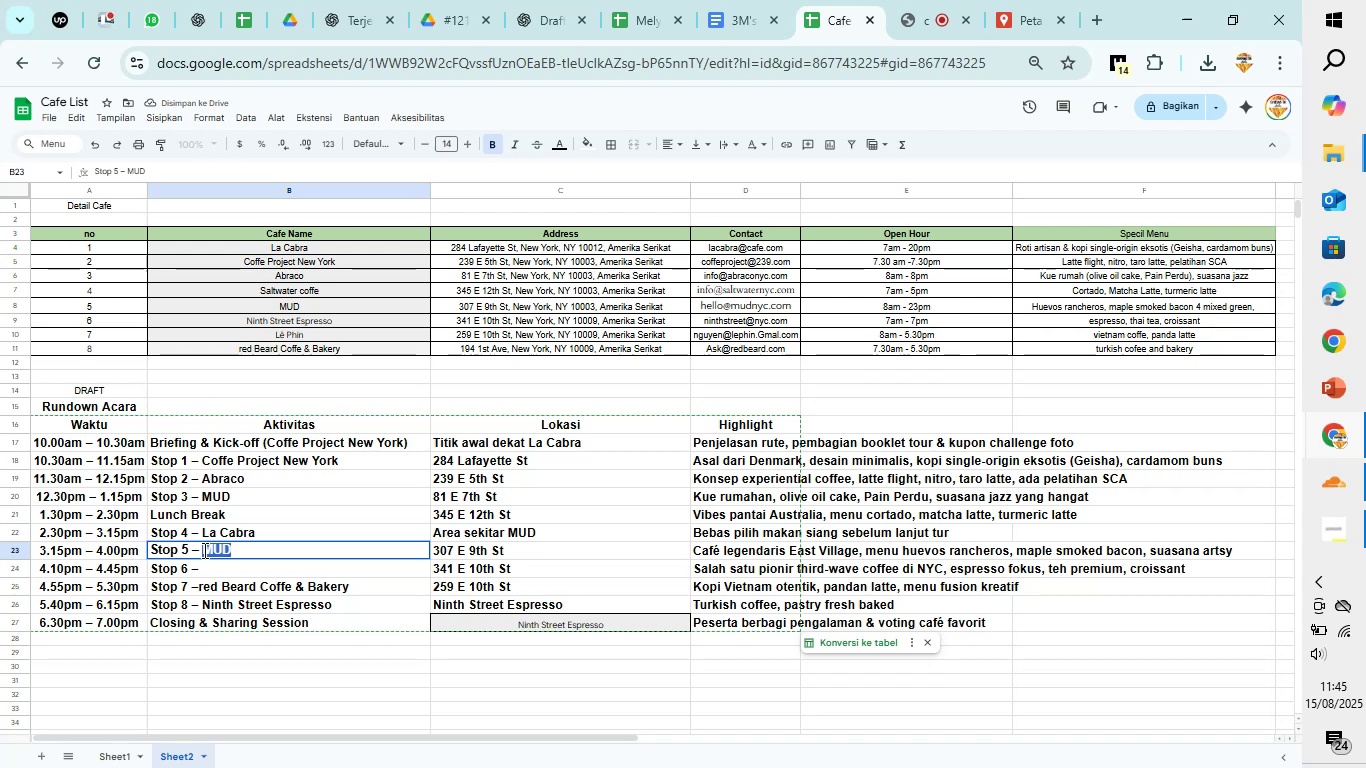 
key(Control+V)
 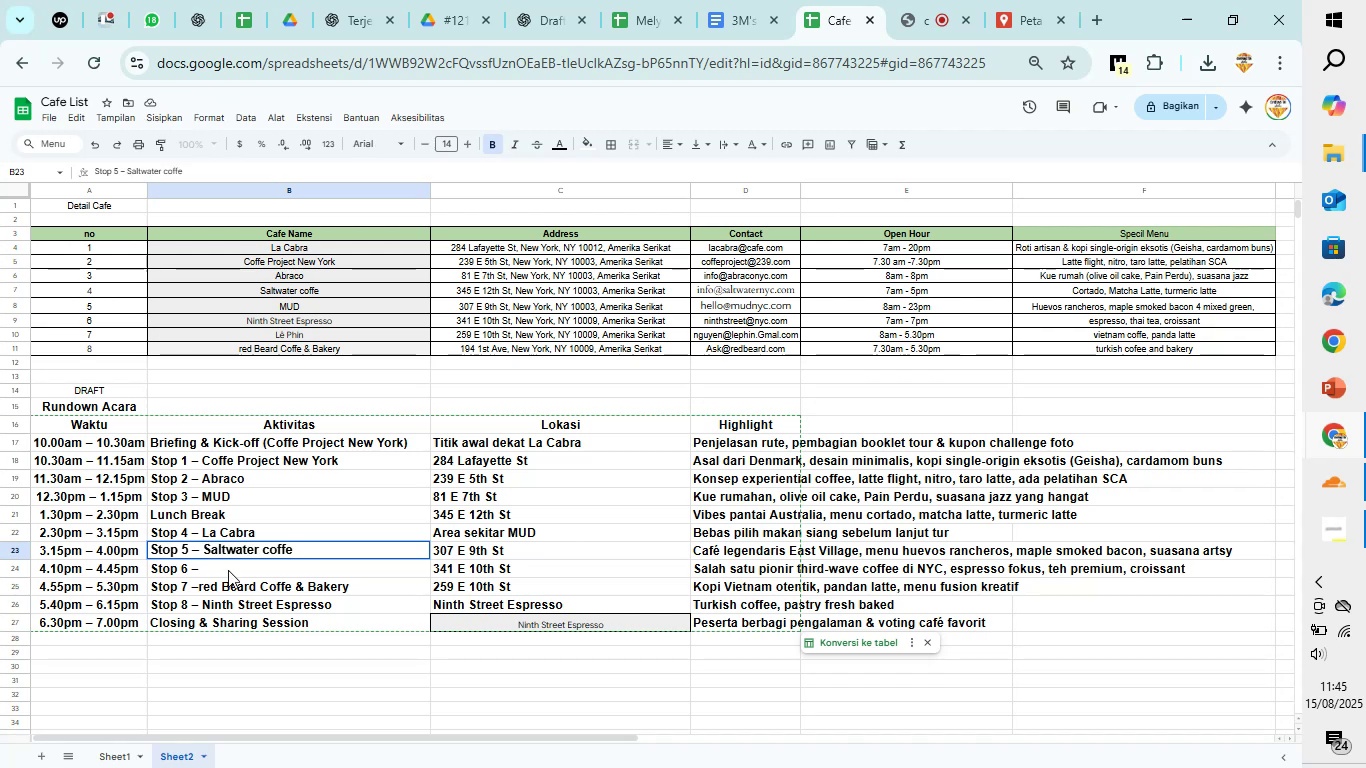 
left_click([228, 570])
 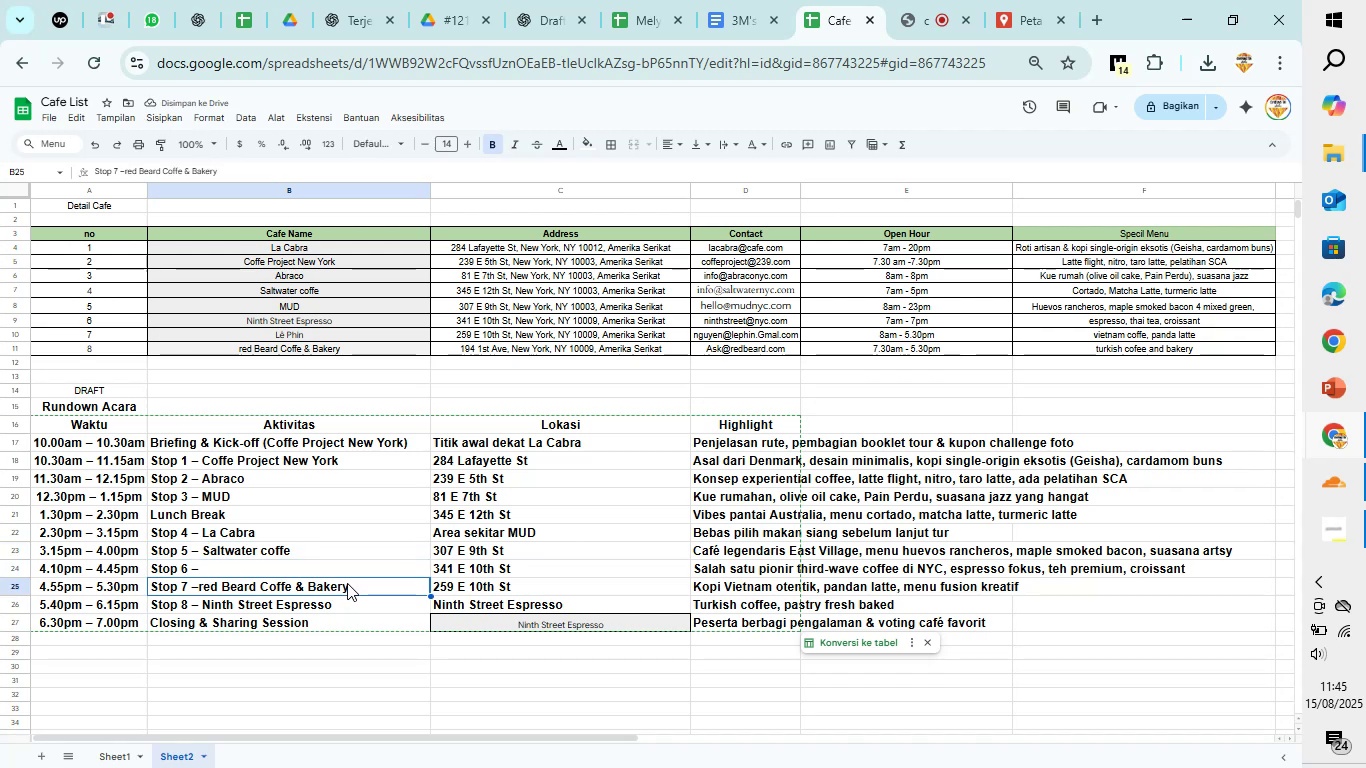 
double_click([344, 584])
 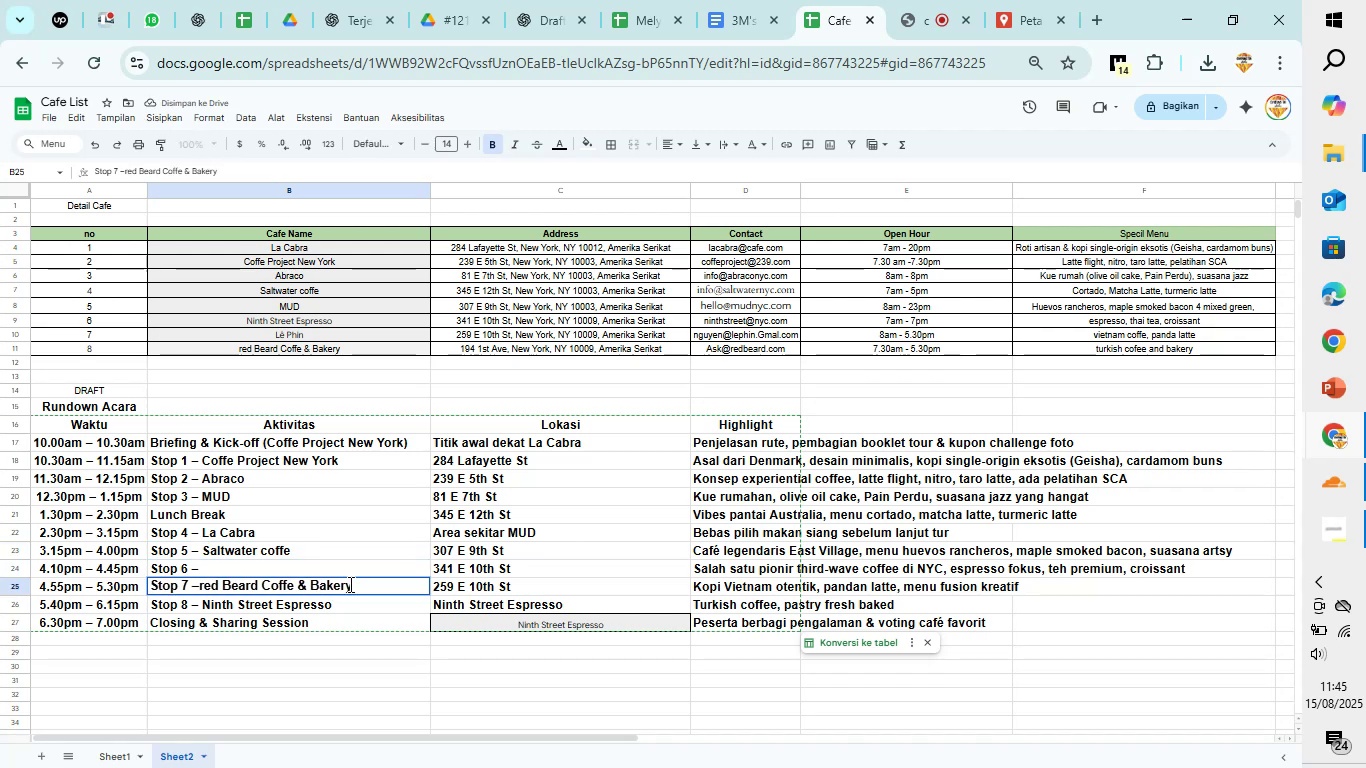 
left_click_drag(start_coordinate=[349, 584], to_coordinate=[201, 588])
 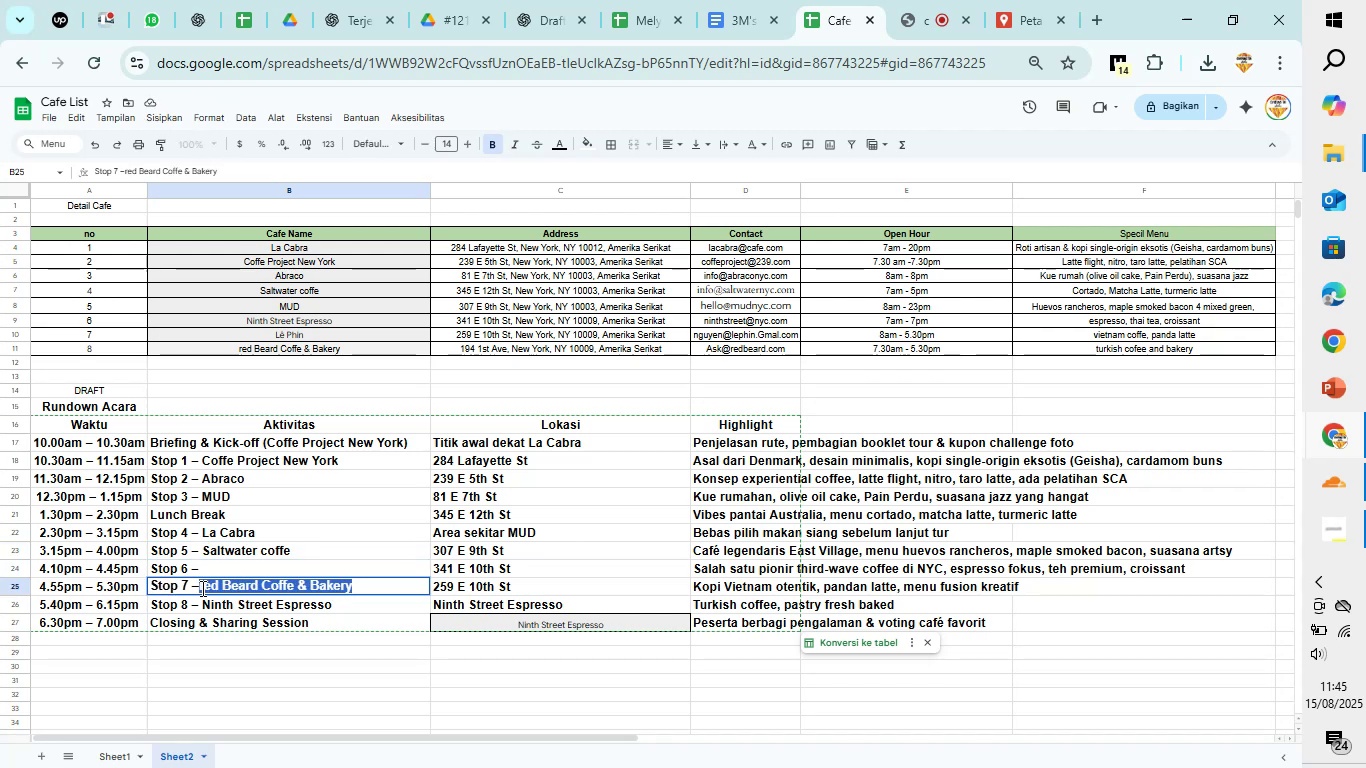 
key(Control+X)
 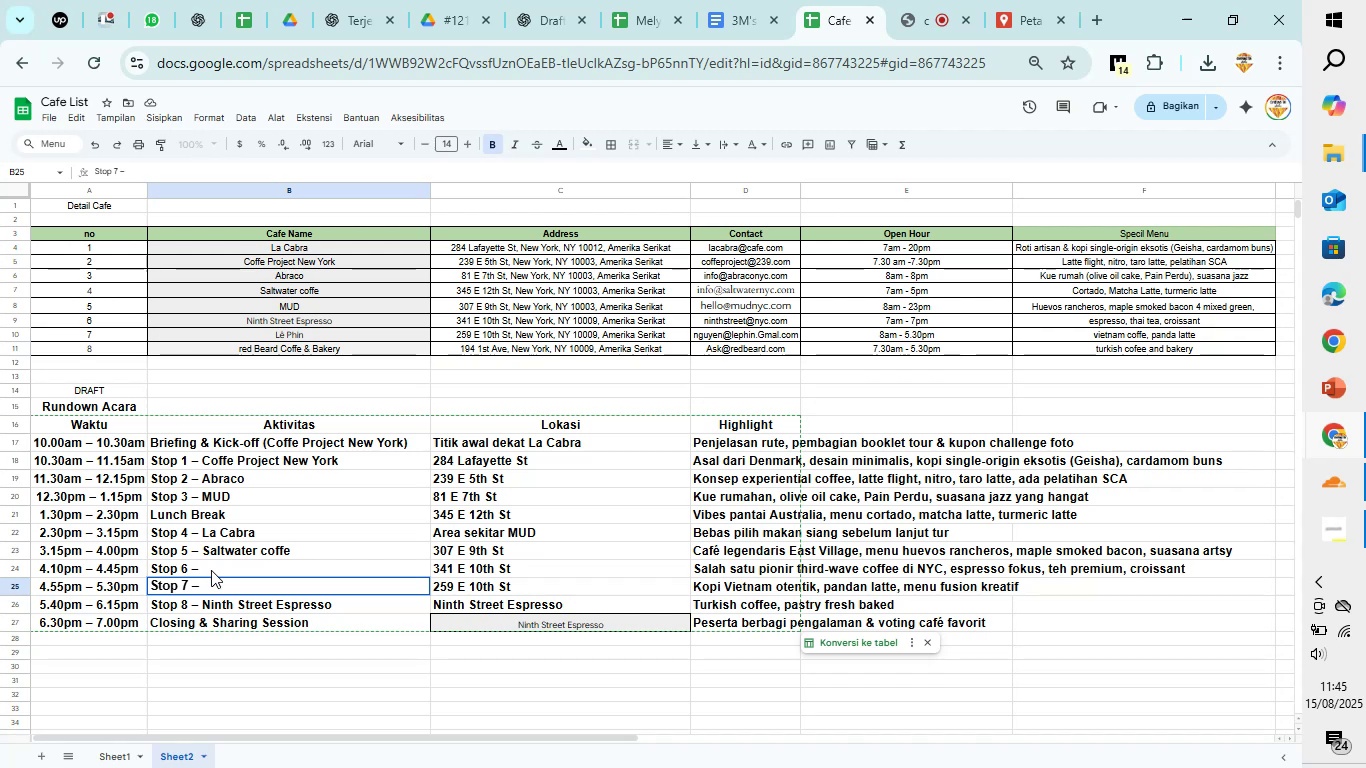 
left_click([211, 570])
 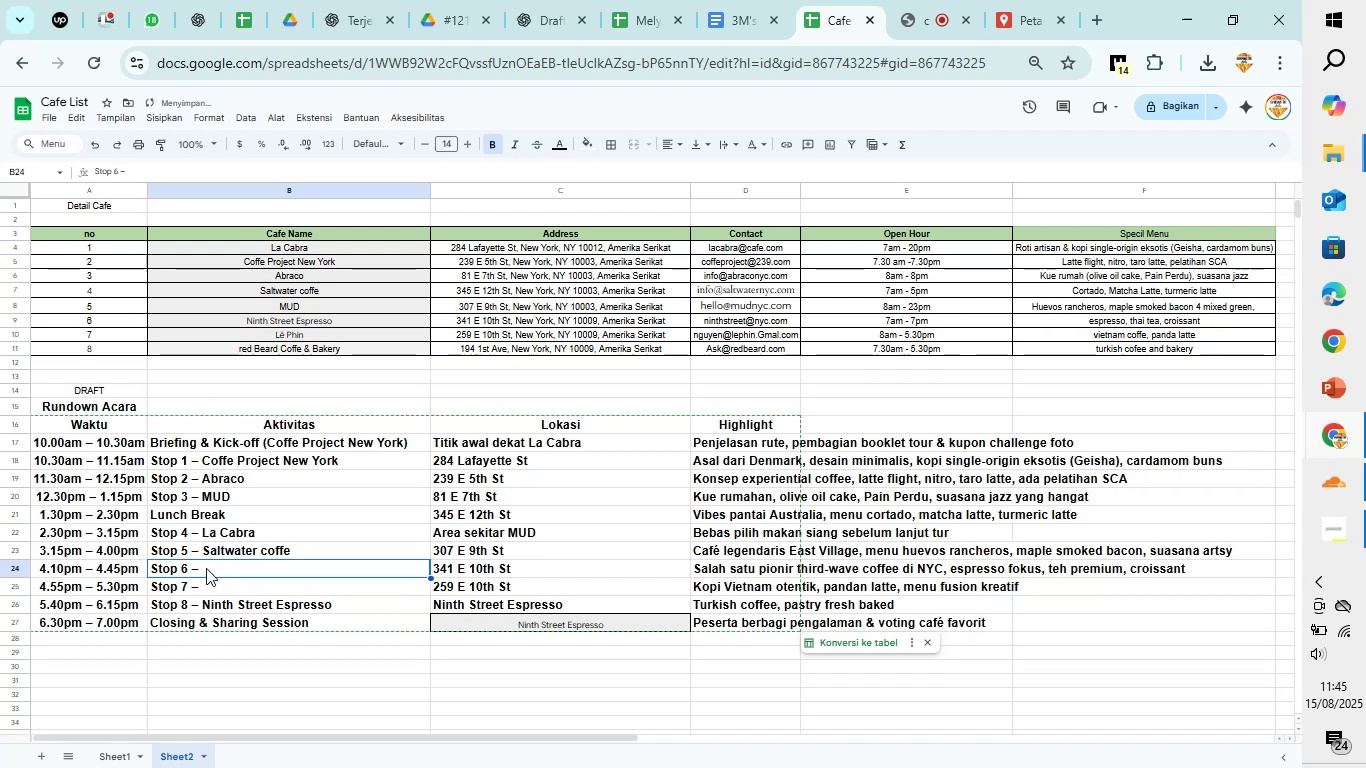 
double_click([206, 568])
 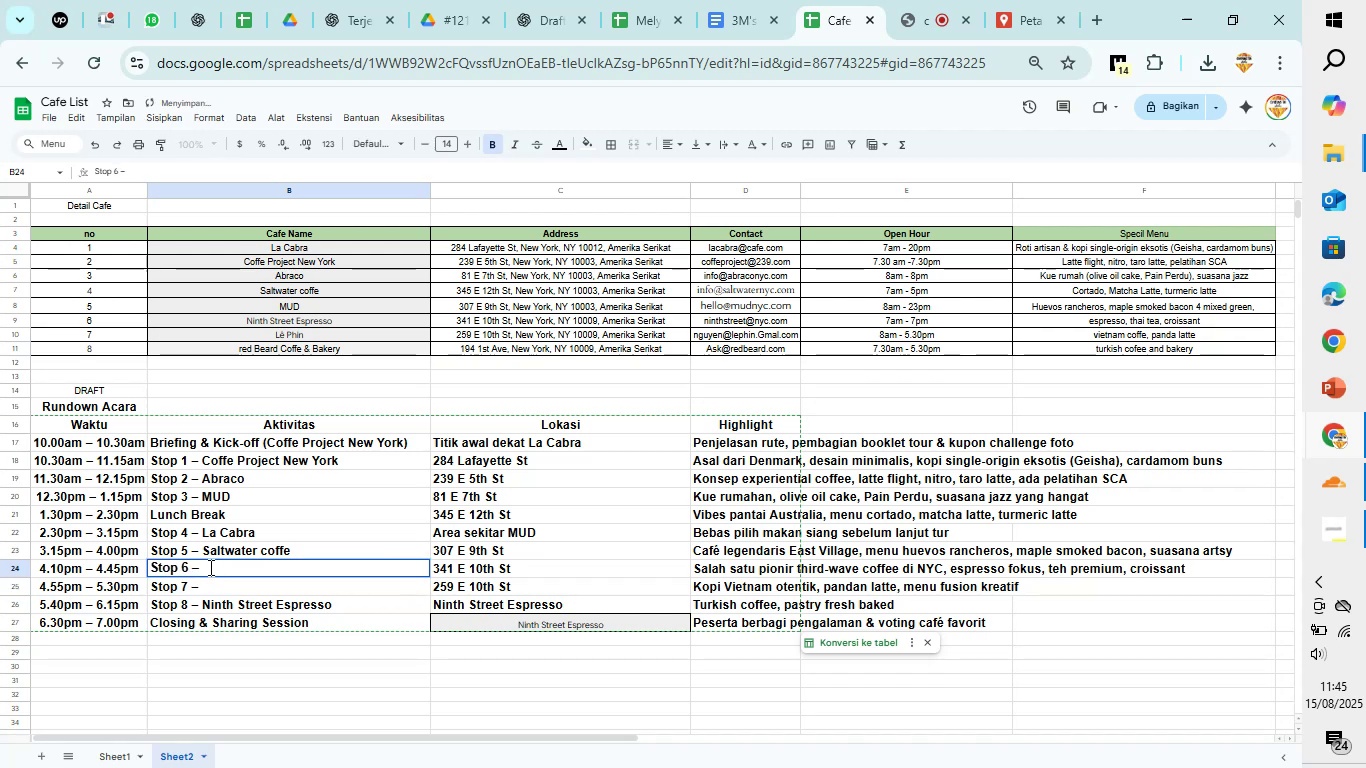 
key(Control+V)
 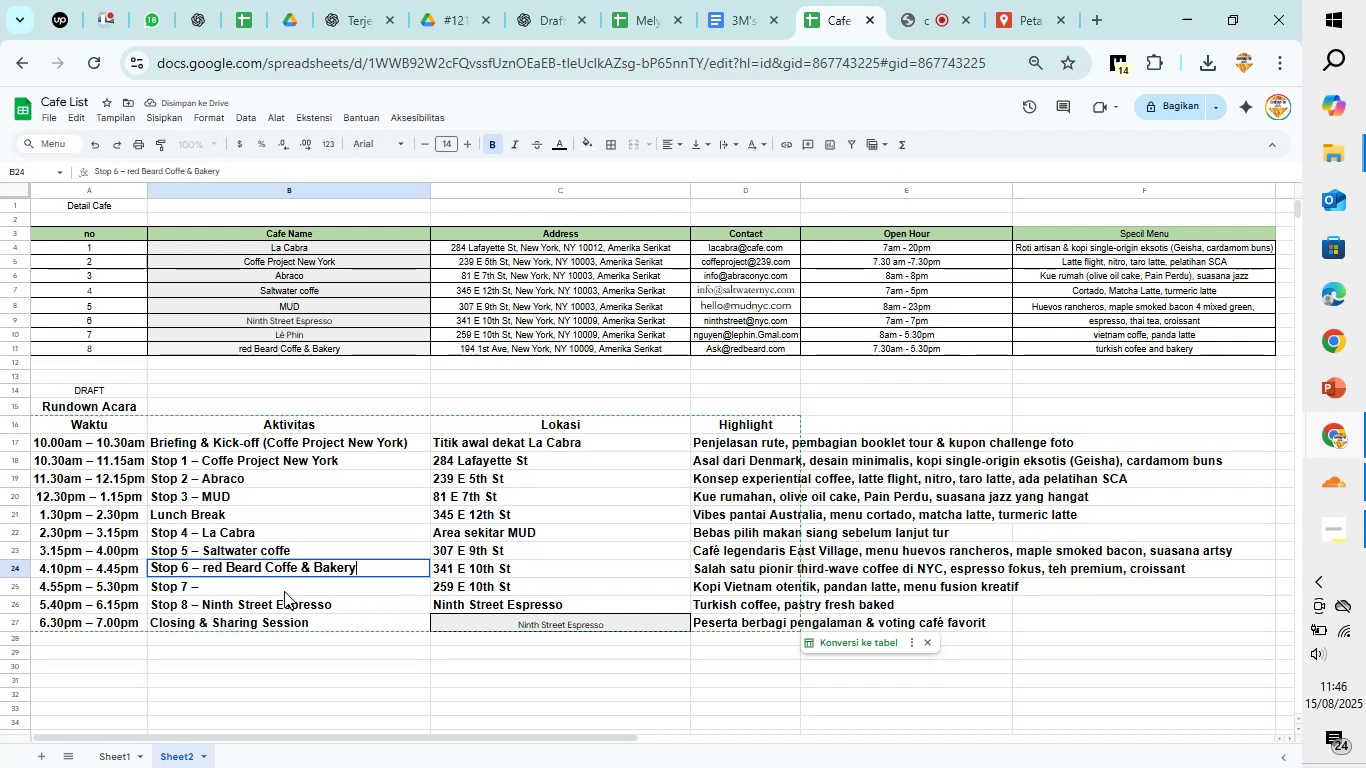 
left_click([284, 591])
 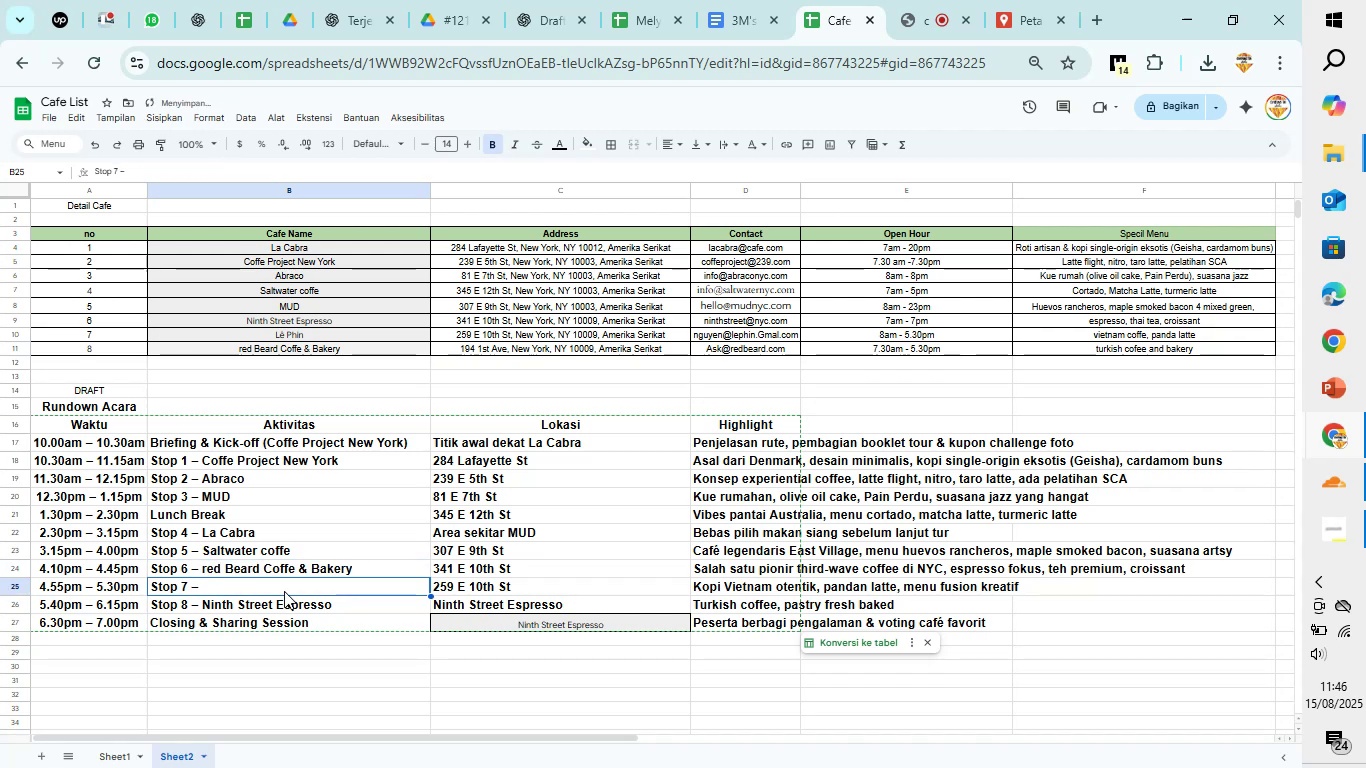 
left_click([284, 591])
 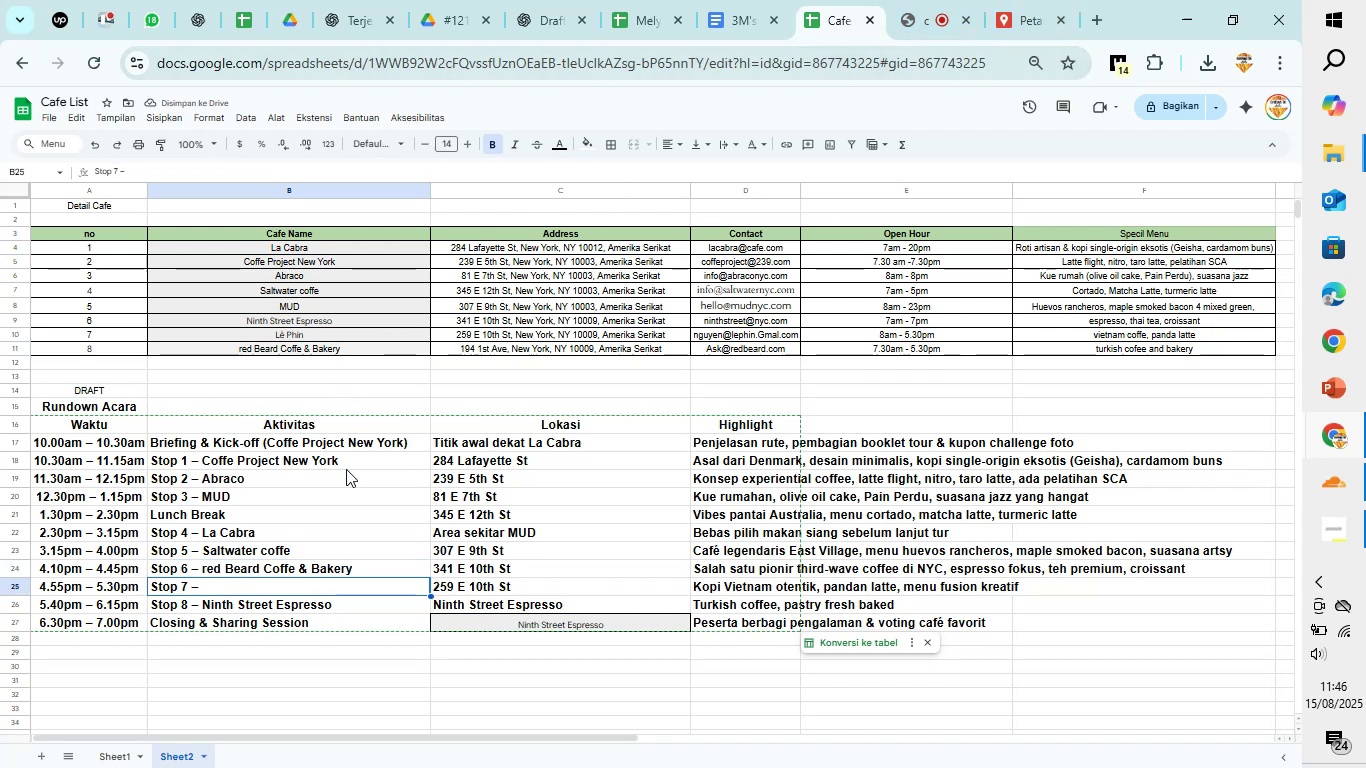 
left_click([319, 328])
 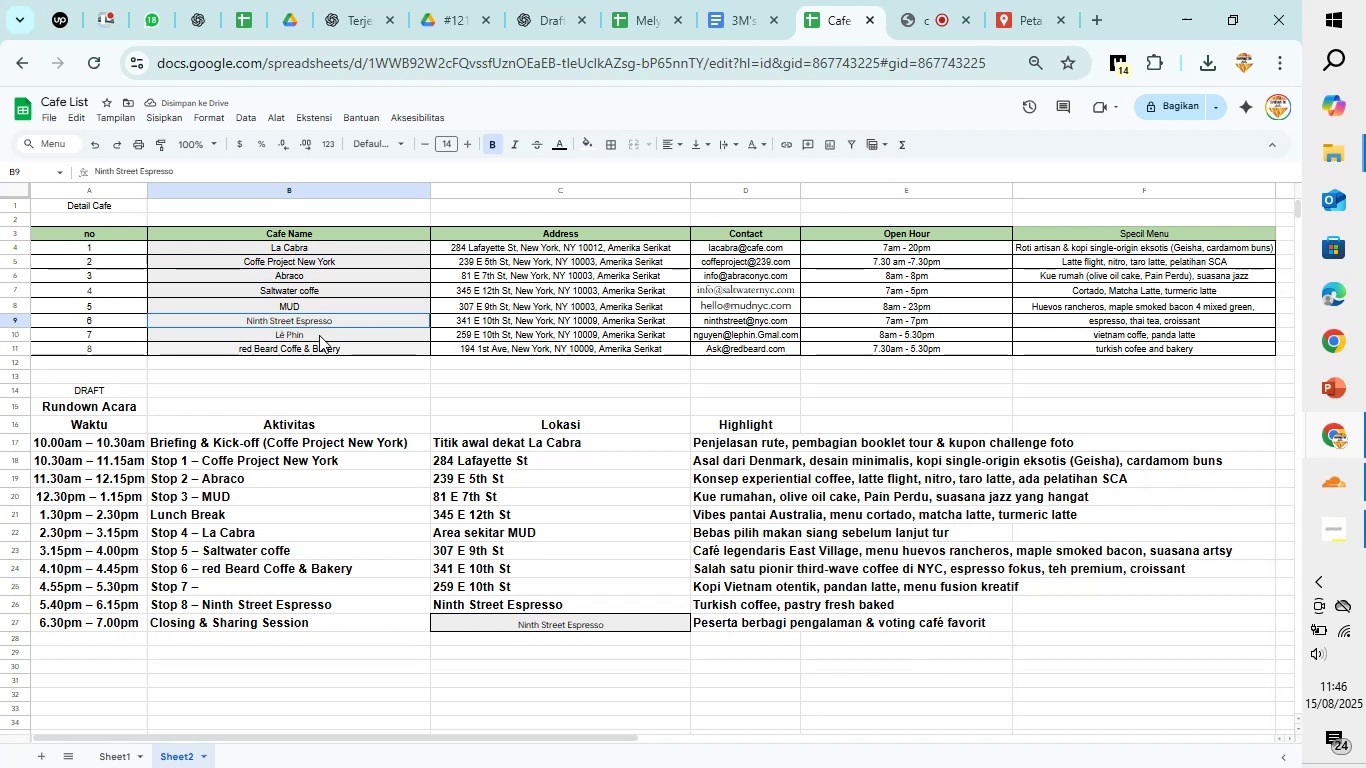 
left_click([319, 335])
 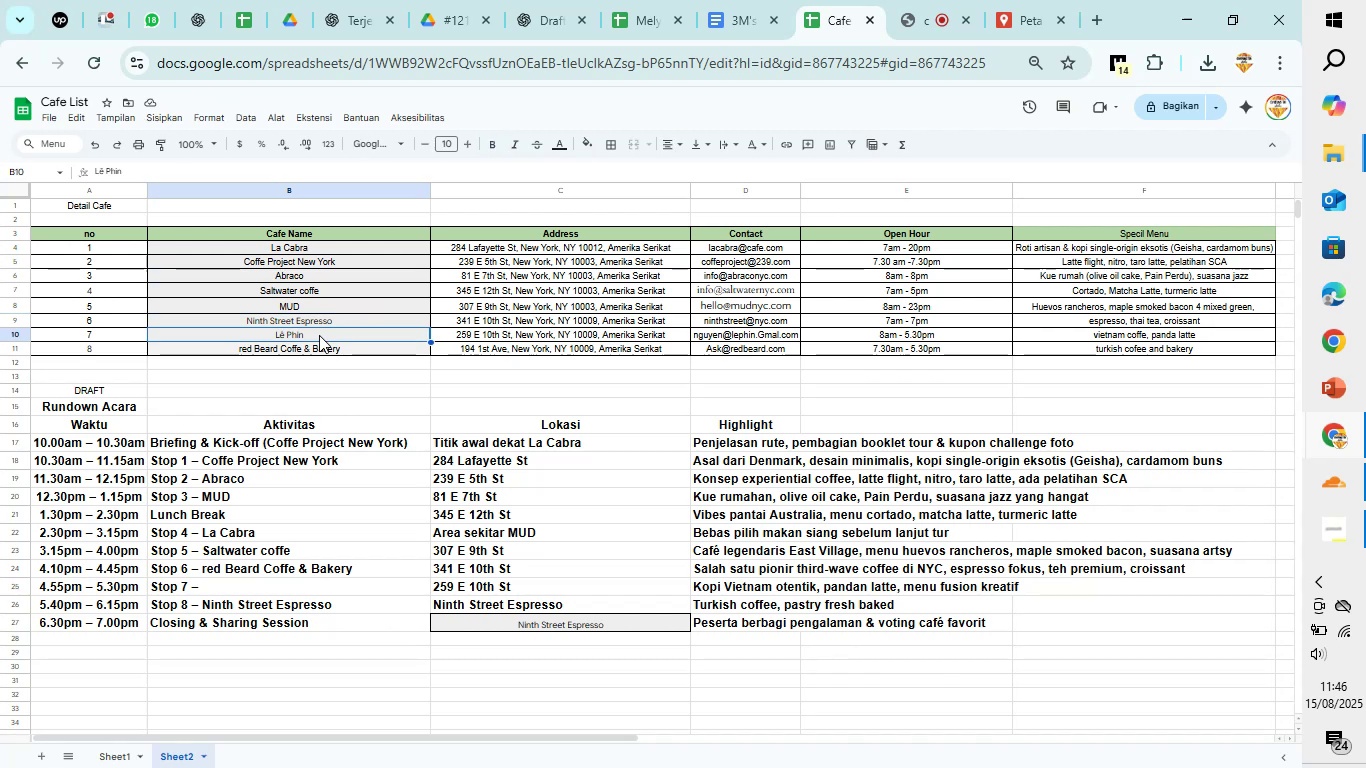 
key(Control+C)
 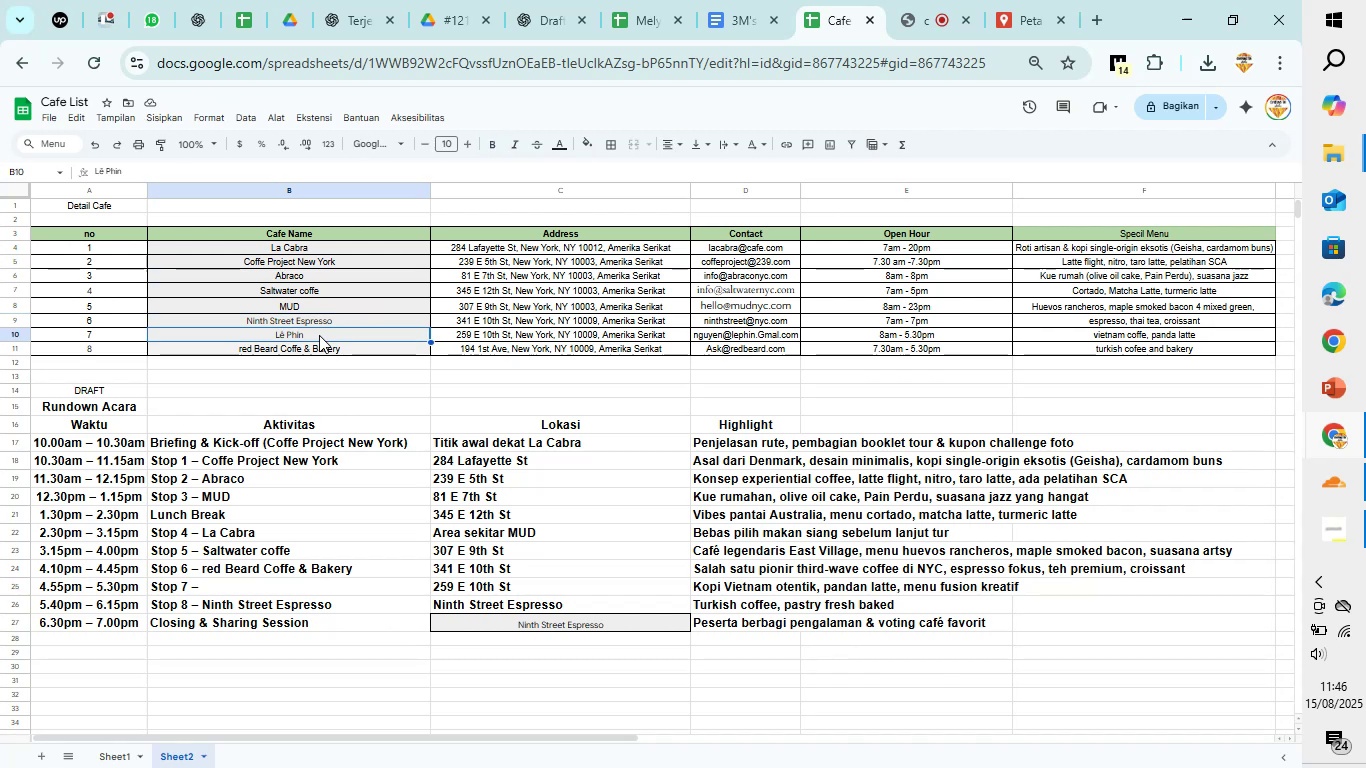 
key(Control+C)
 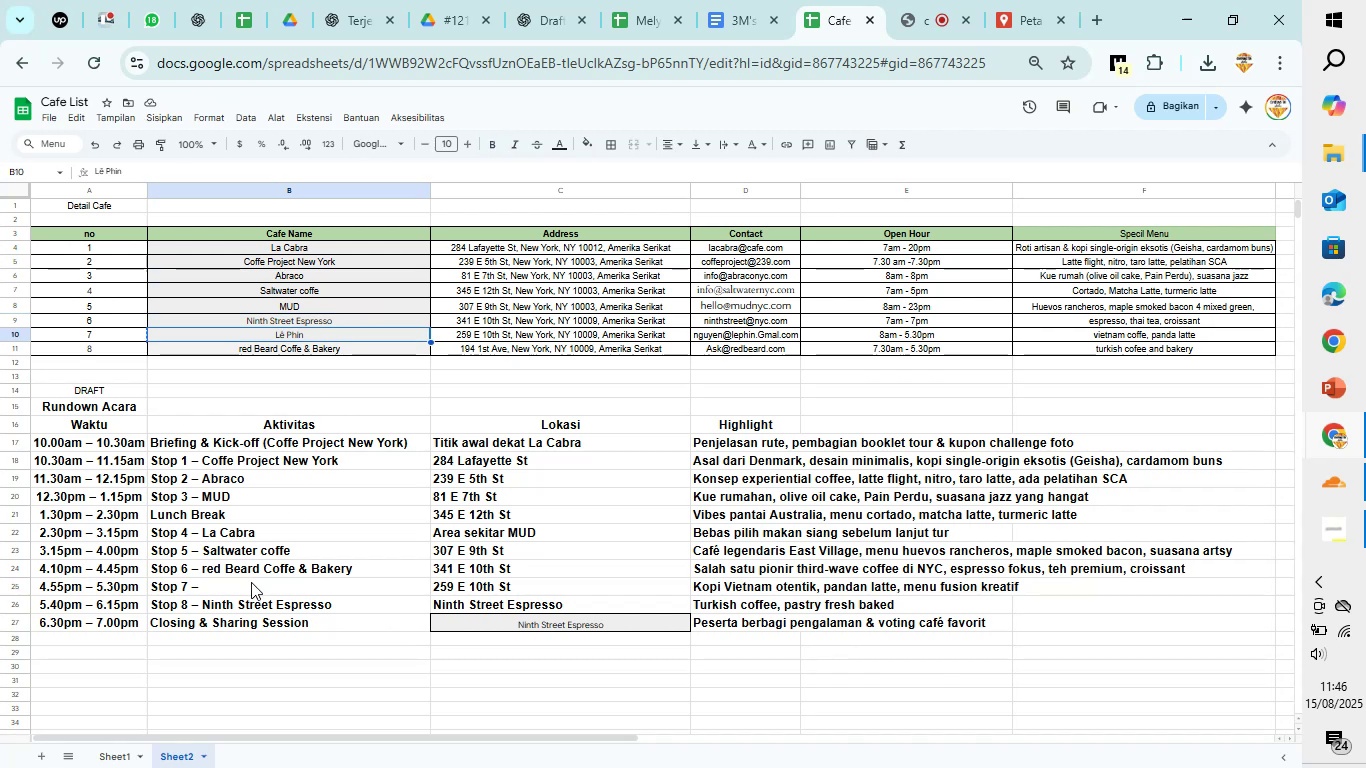 
left_click([251, 585])
 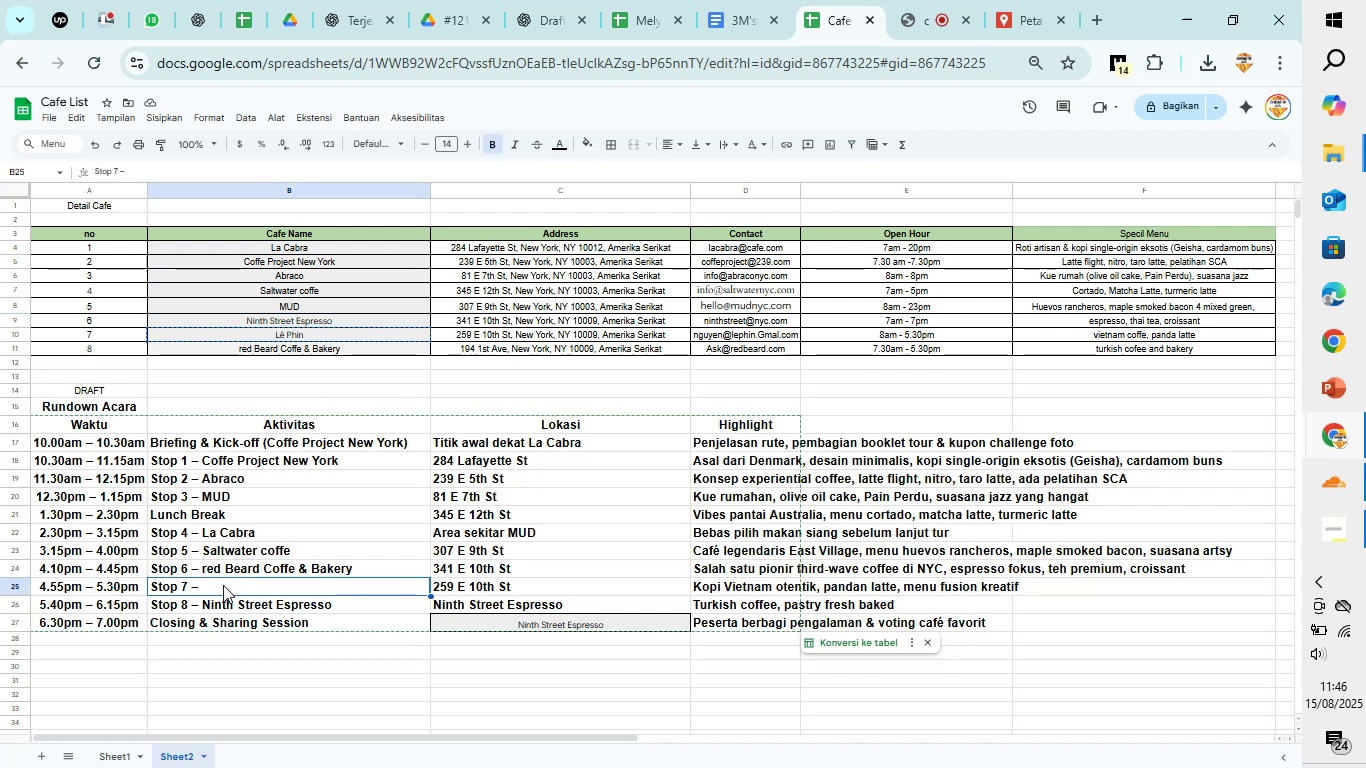 
double_click([223, 585])
 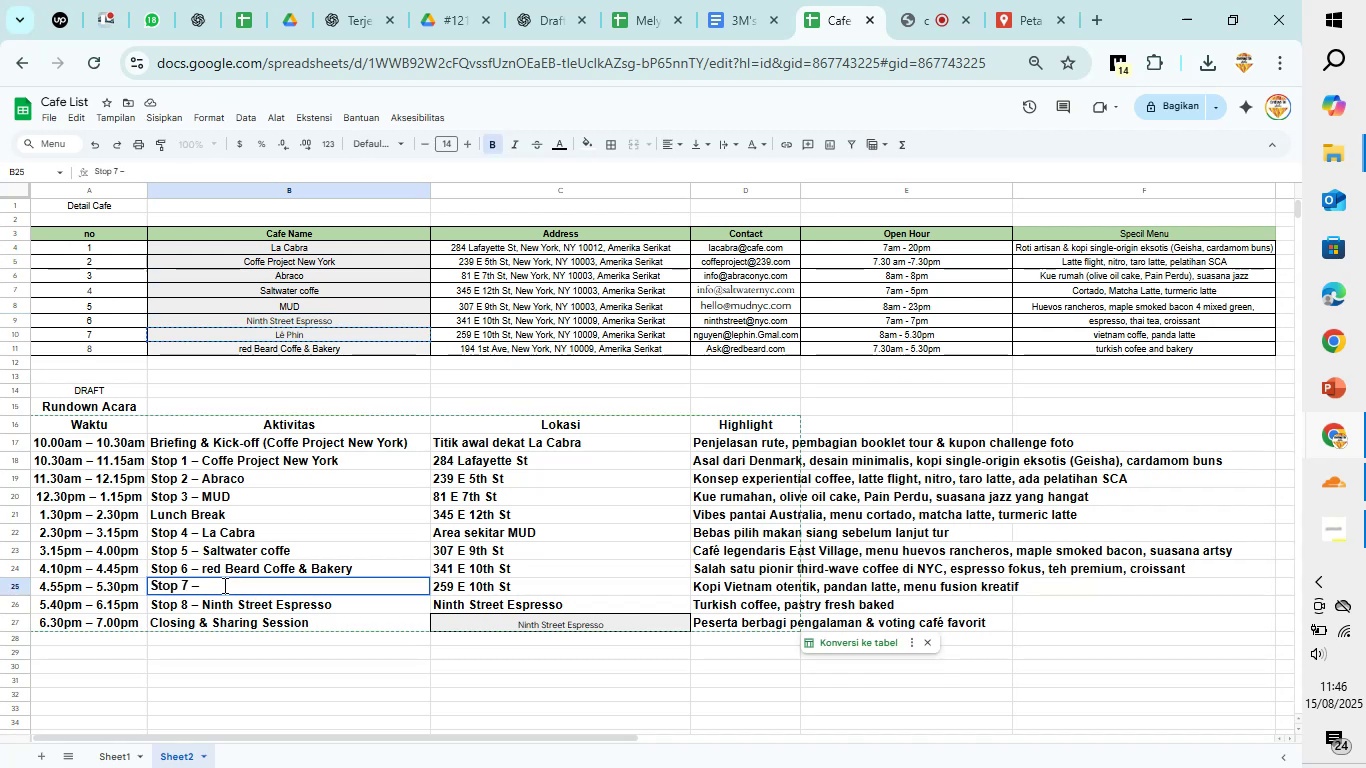 
key(Space)
 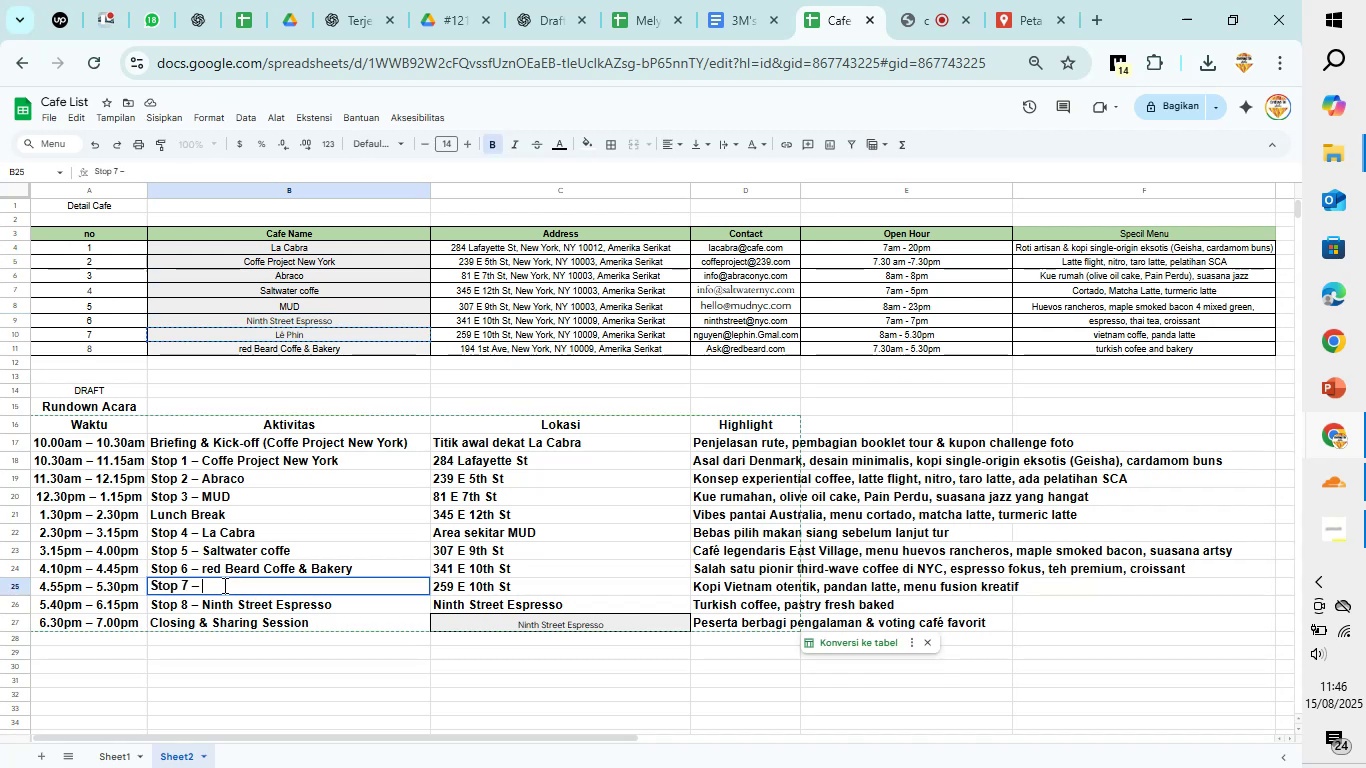 
key(Control+V)
 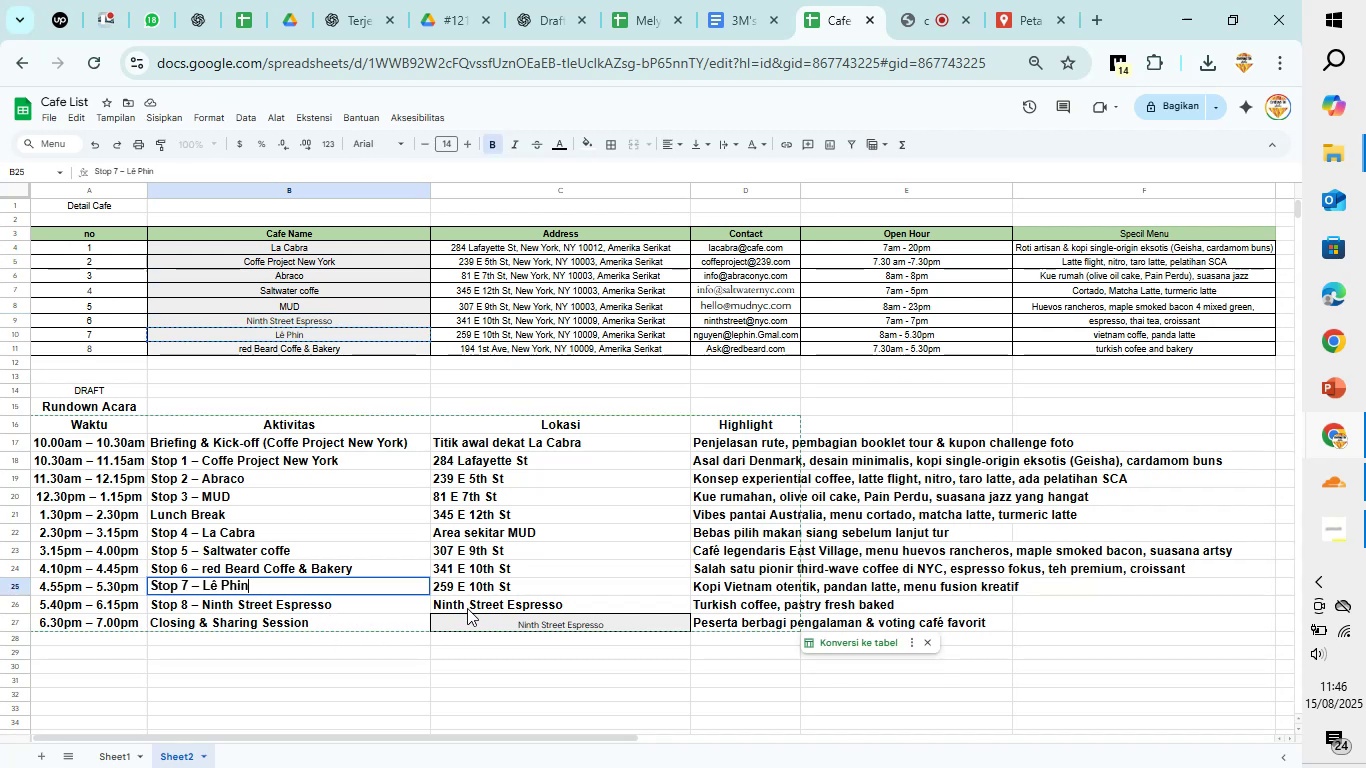 
left_click([468, 606])
 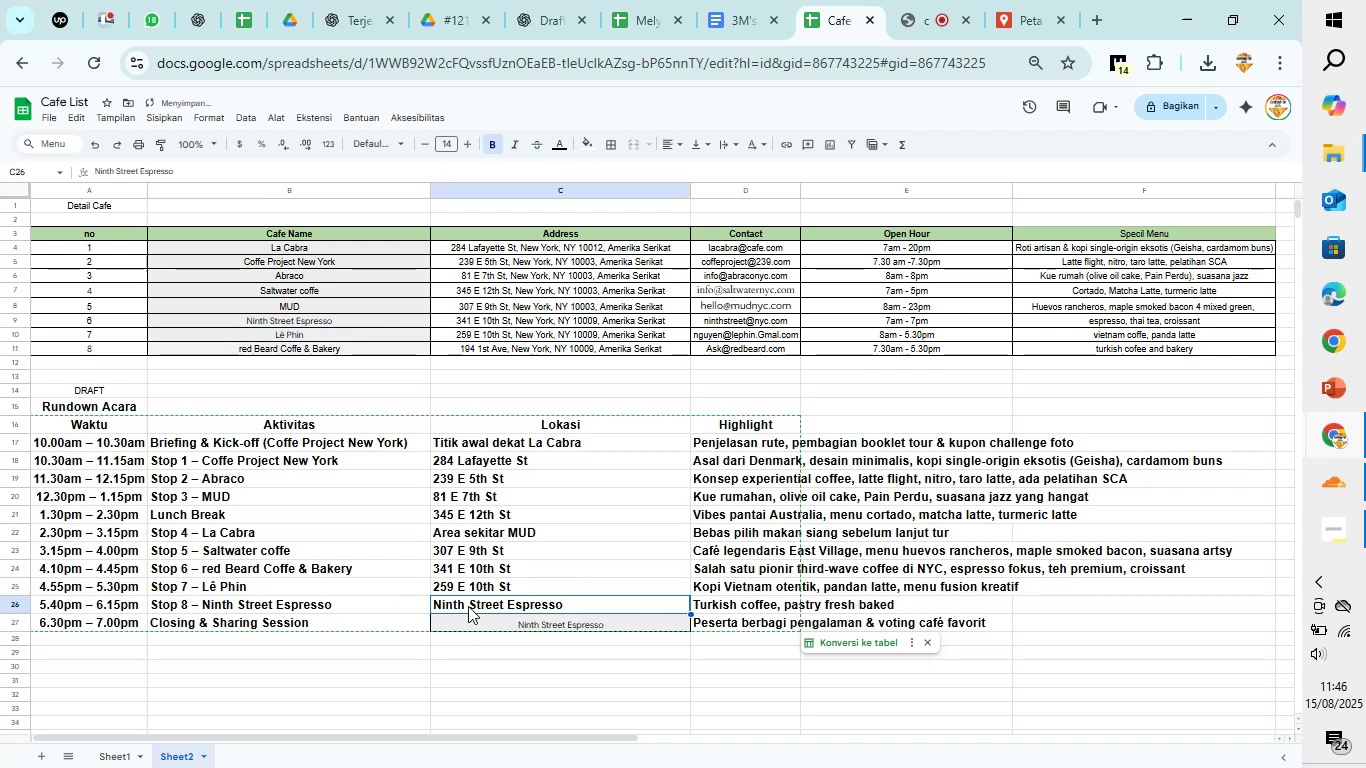 
key(Control+C)
 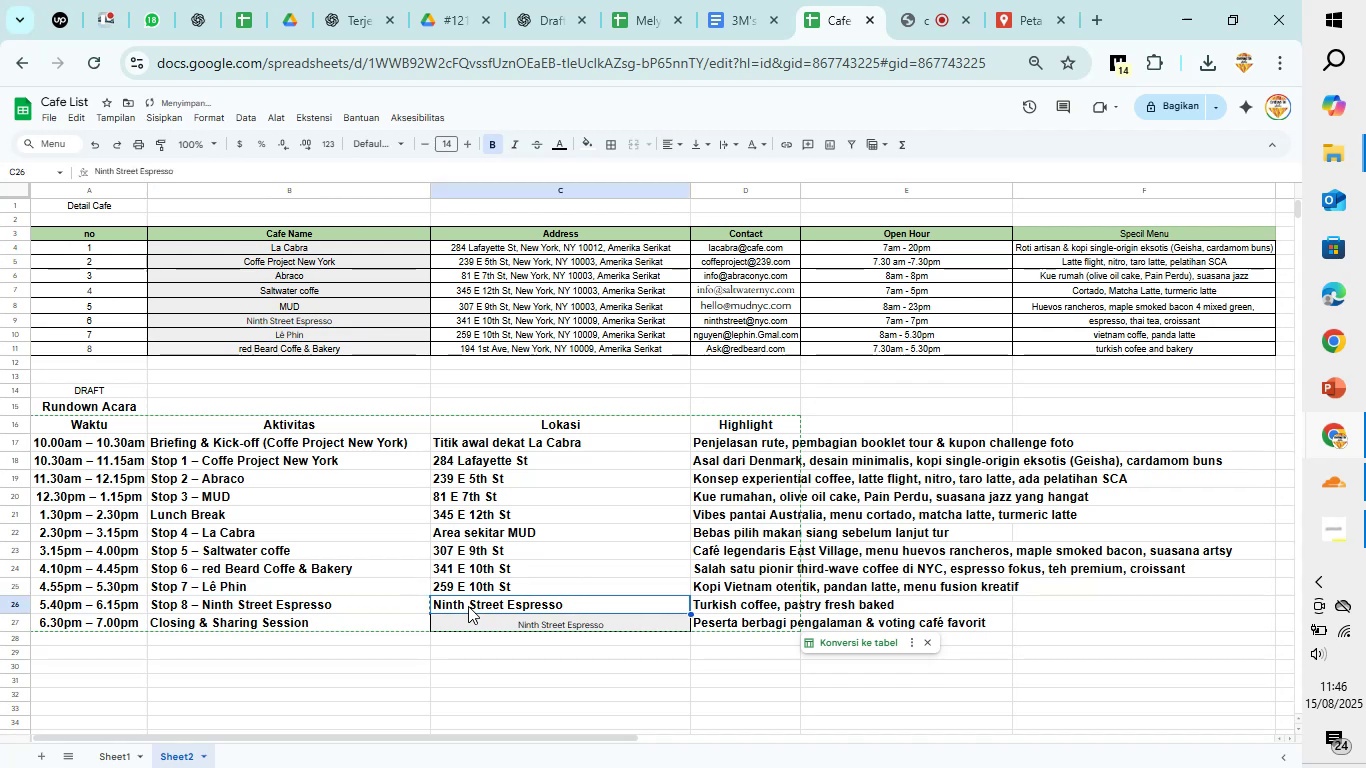 
key(ArrowDown)
 